 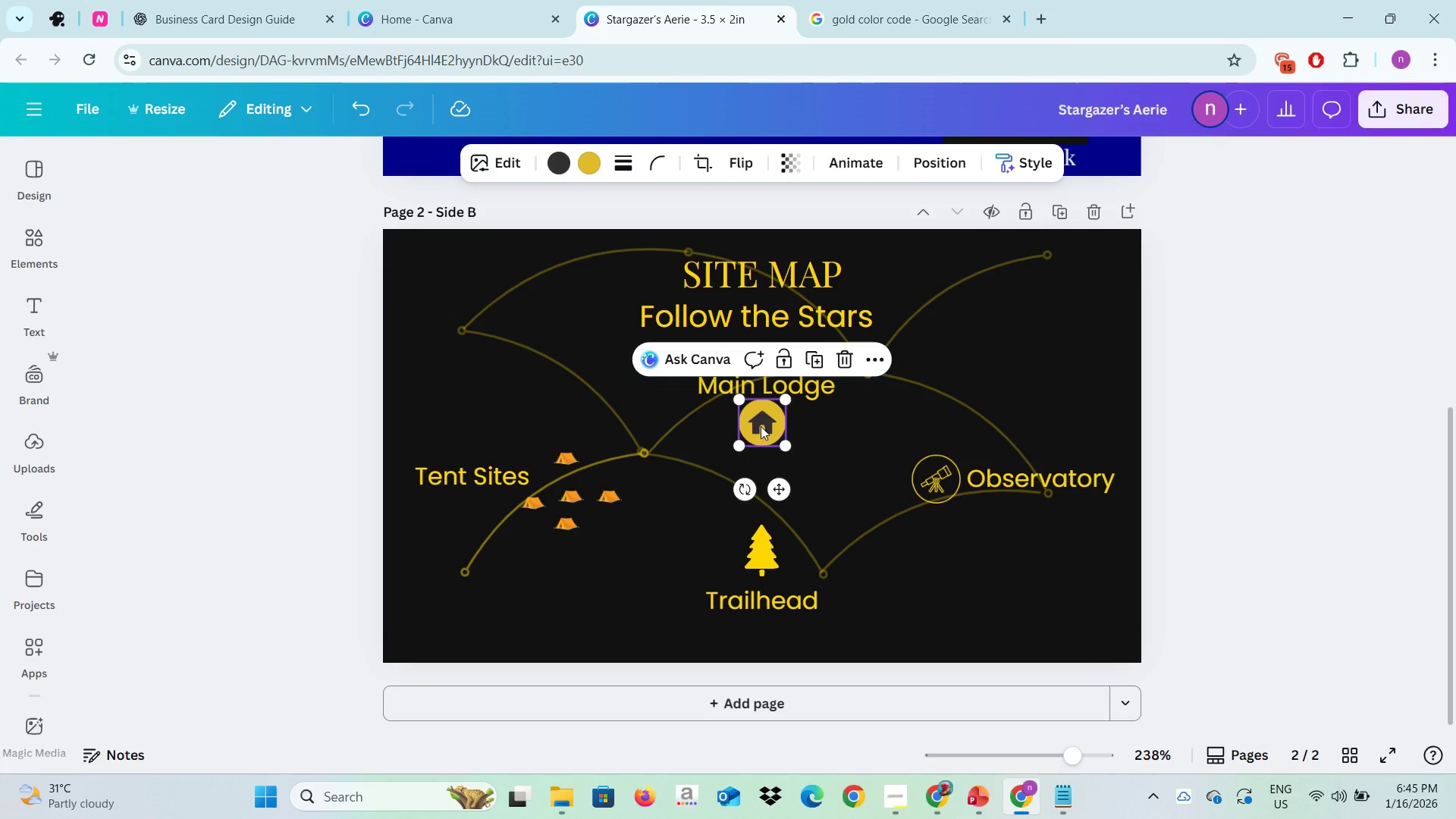 
left_click_drag(start_coordinate=[761, 426], to_coordinate=[765, 472])
 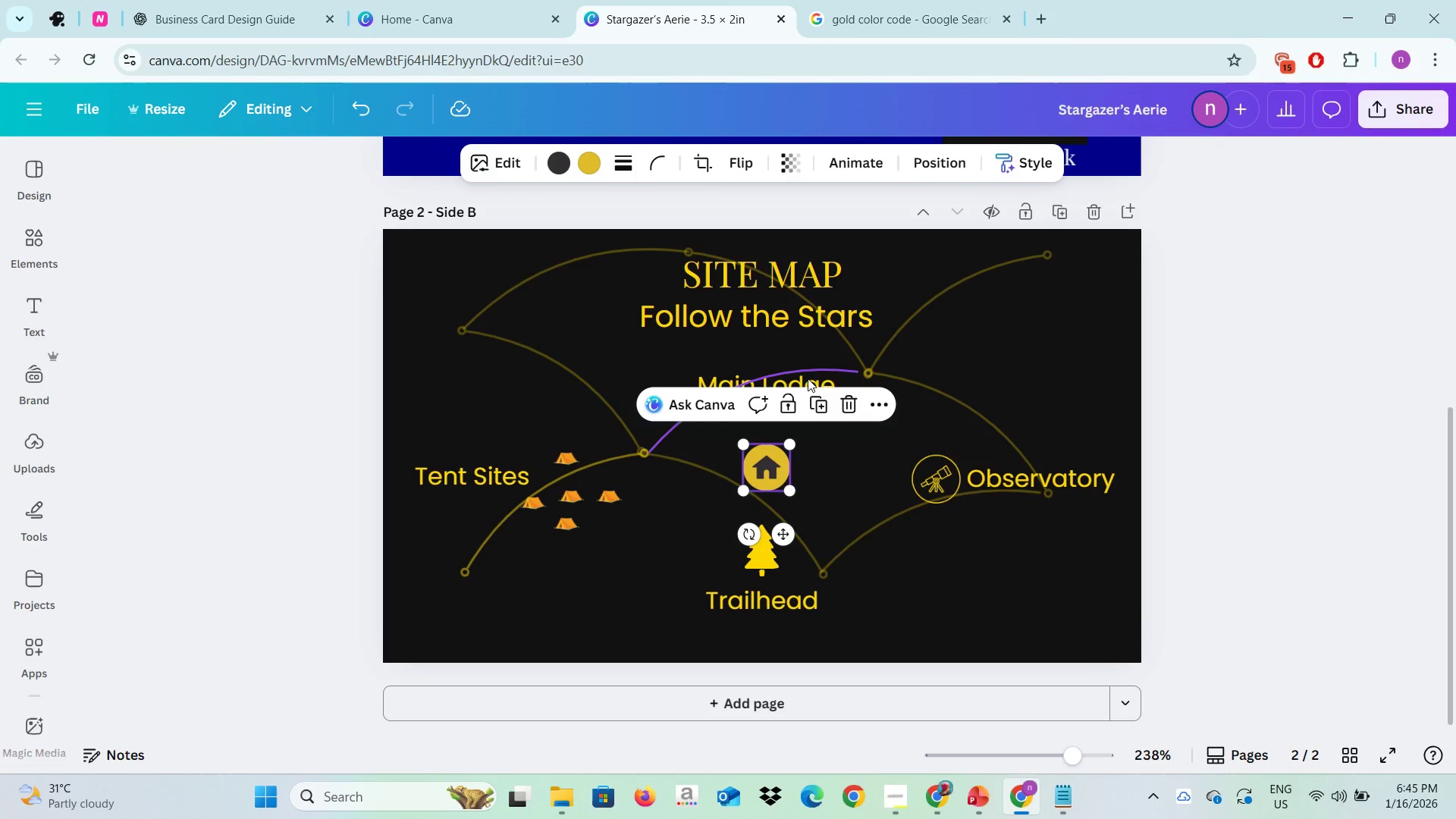 
left_click([887, 449])
 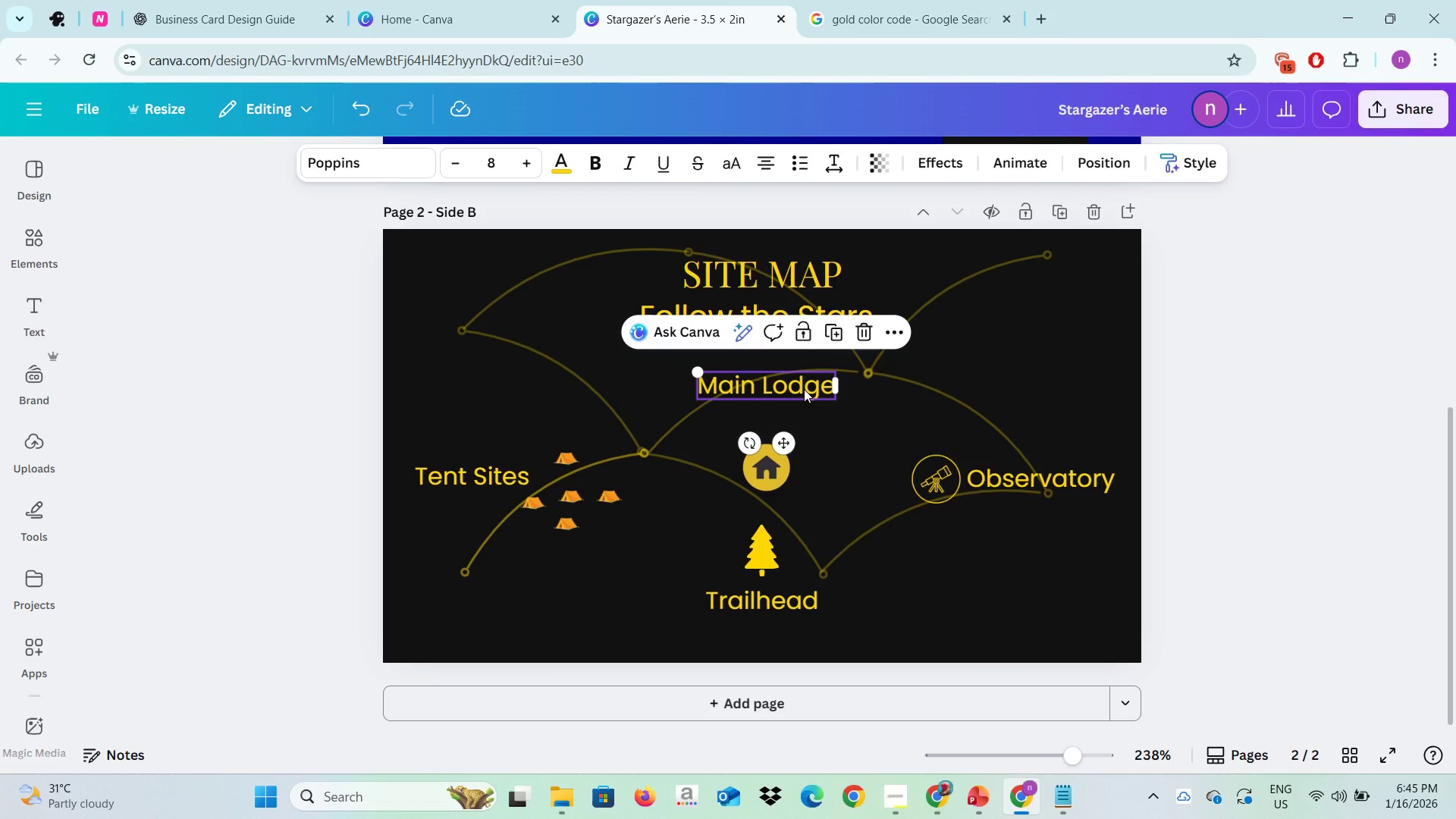 
left_click([804, 391])
 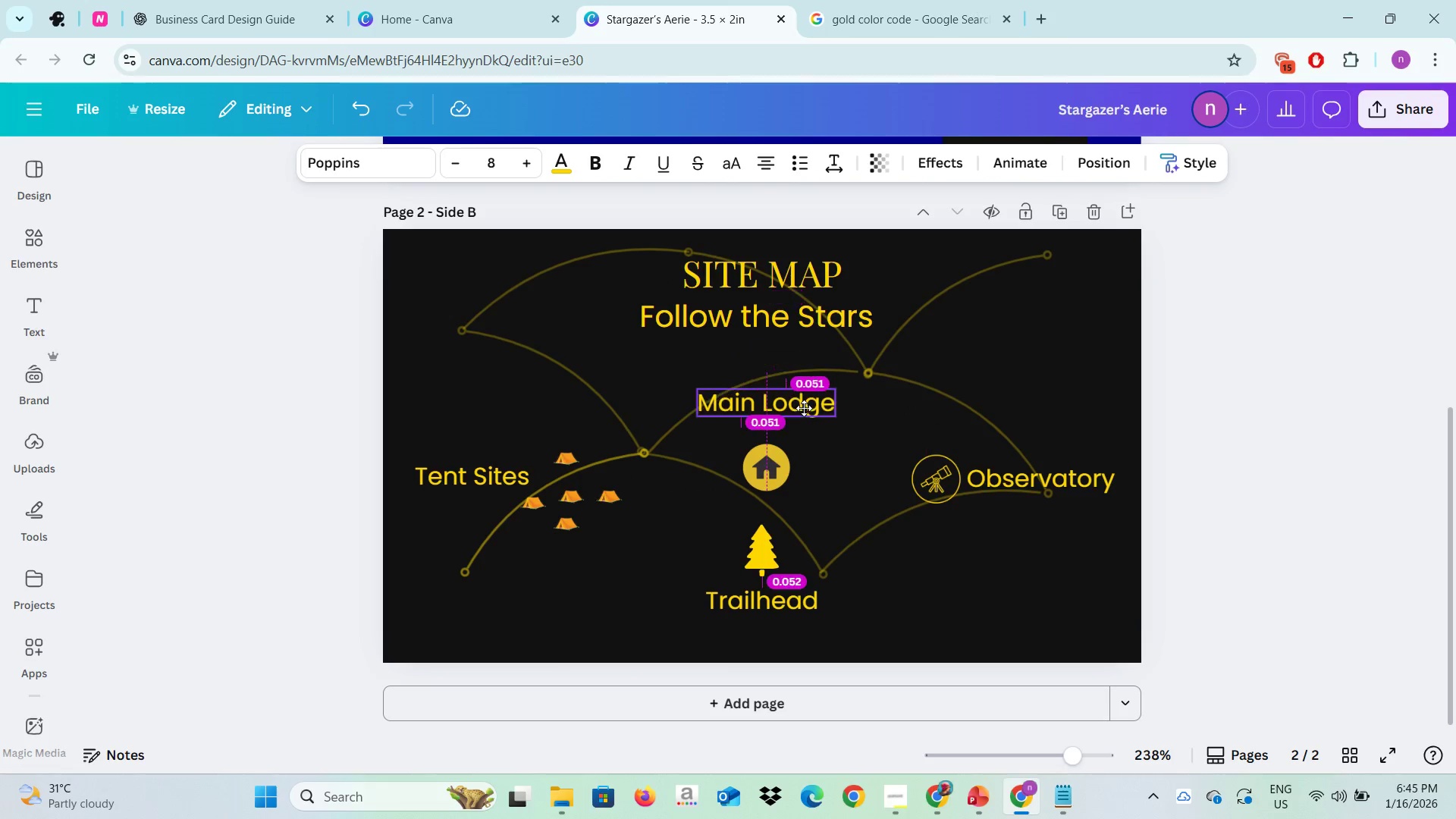 
left_click_drag(start_coordinate=[804, 389], to_coordinate=[808, 422])
 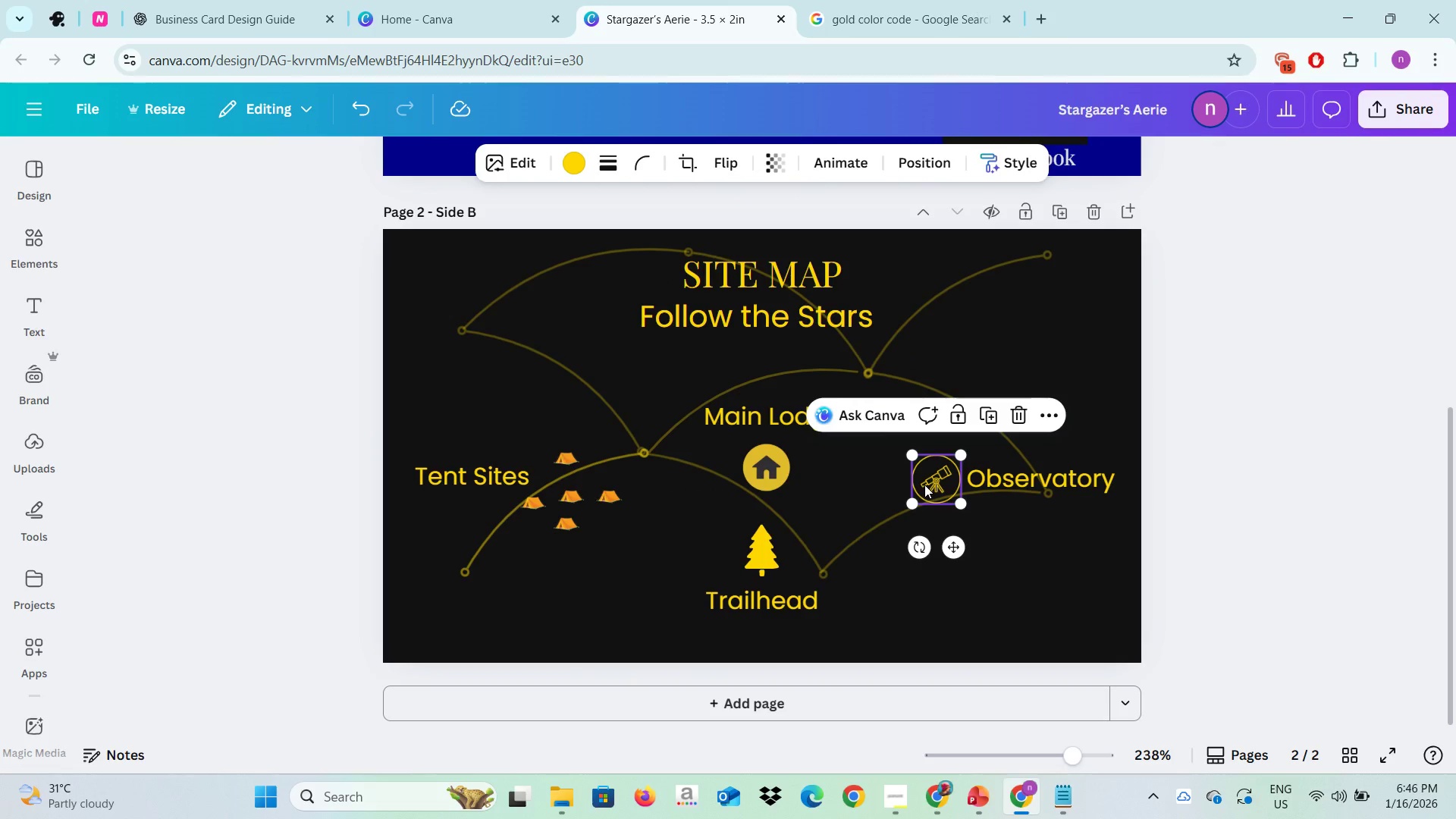 
left_click_drag(start_coordinate=[924, 485], to_coordinate=[921, 386])
 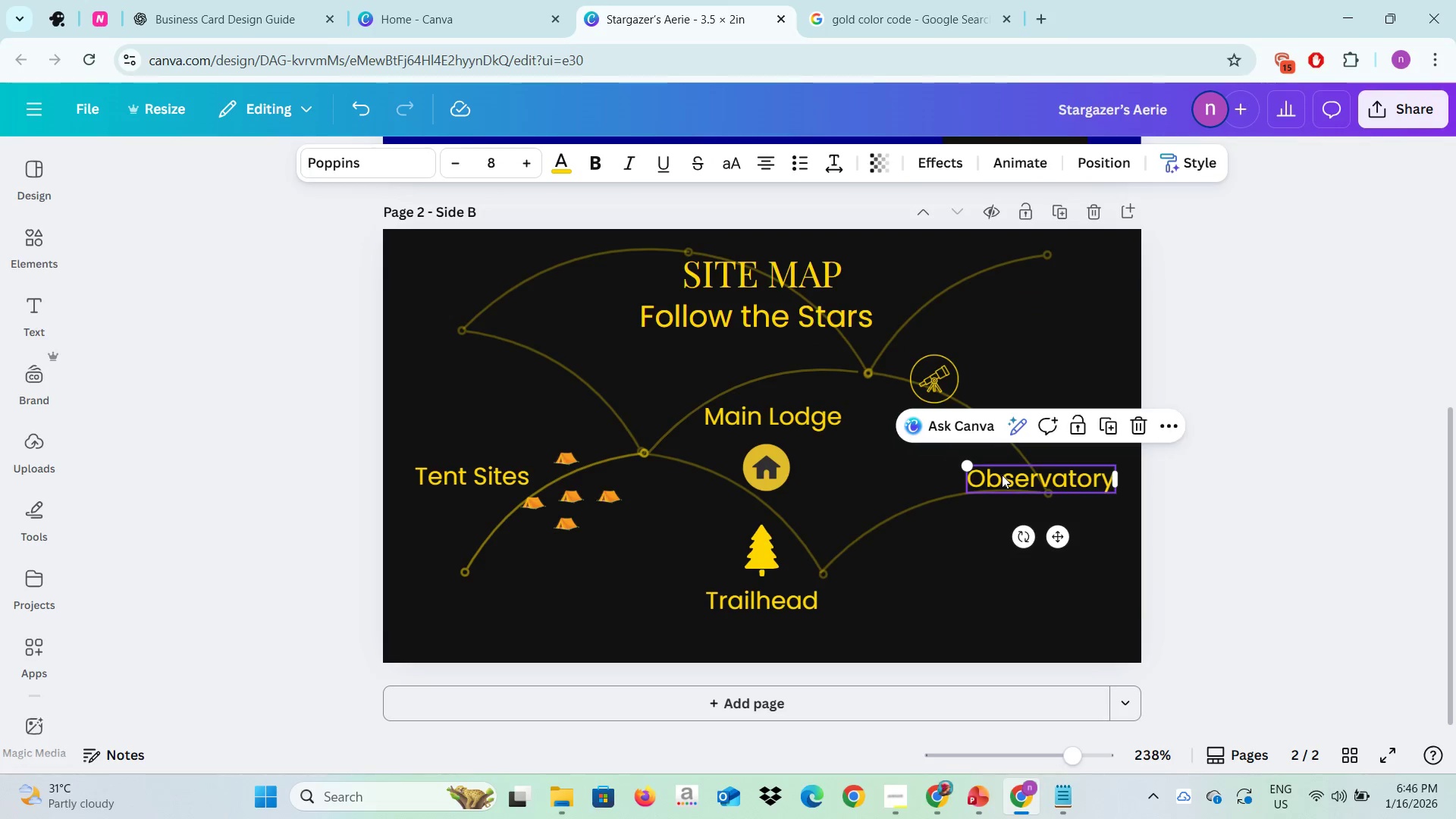 
left_click([1001, 475])
 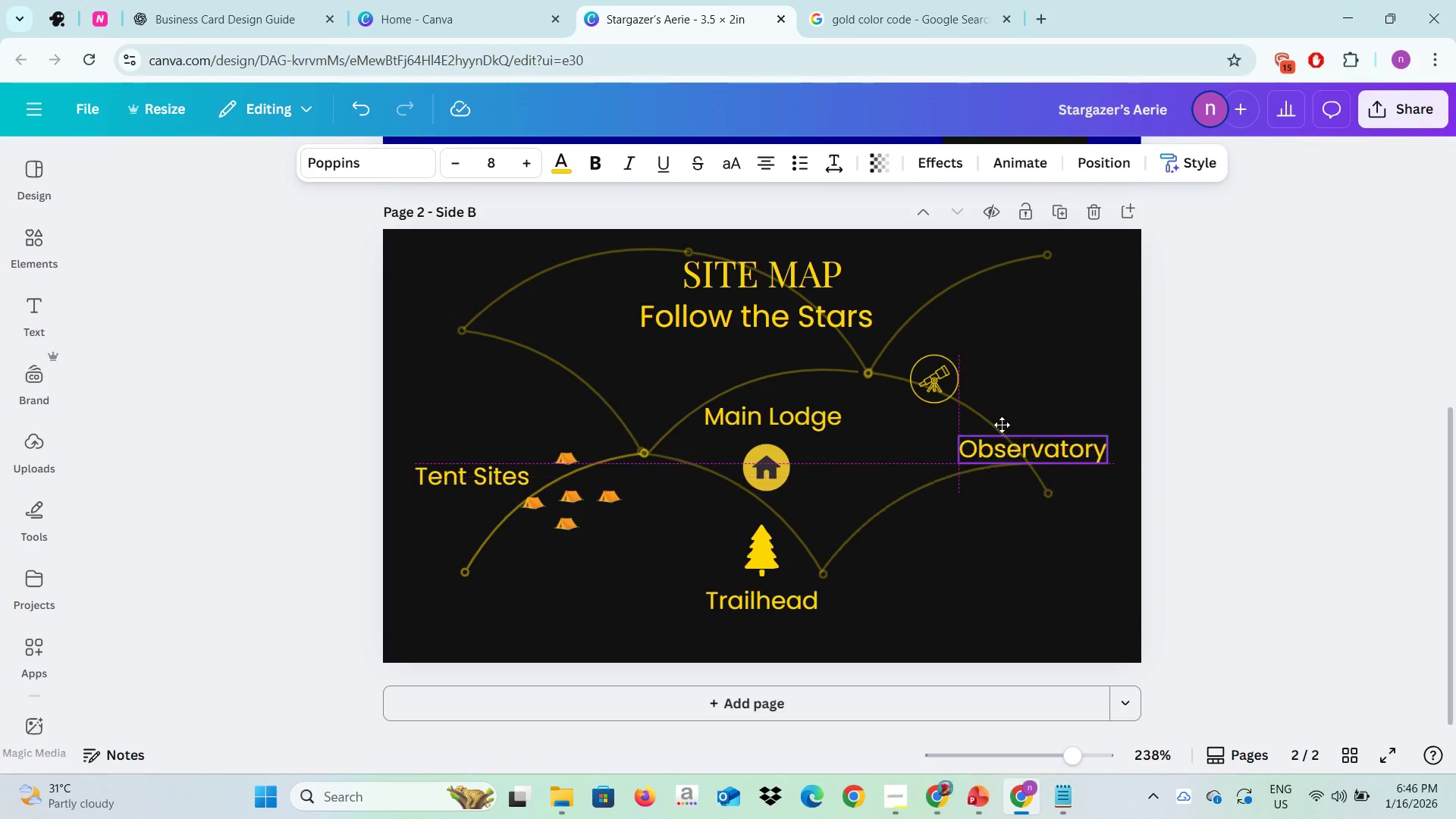 
left_click_drag(start_coordinate=[1013, 479], to_coordinate=[1011, 379])
 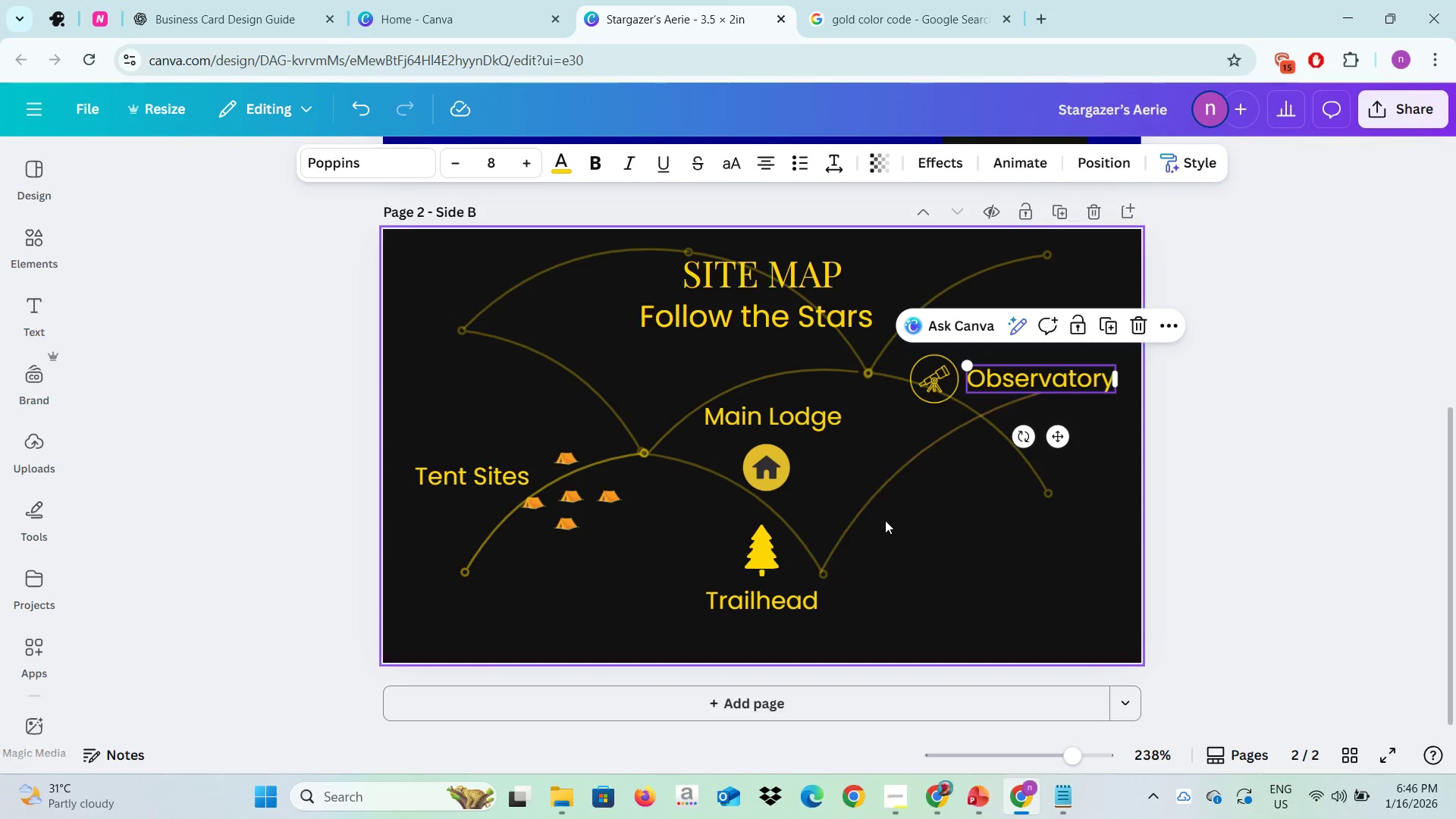 
left_click([918, 576])
 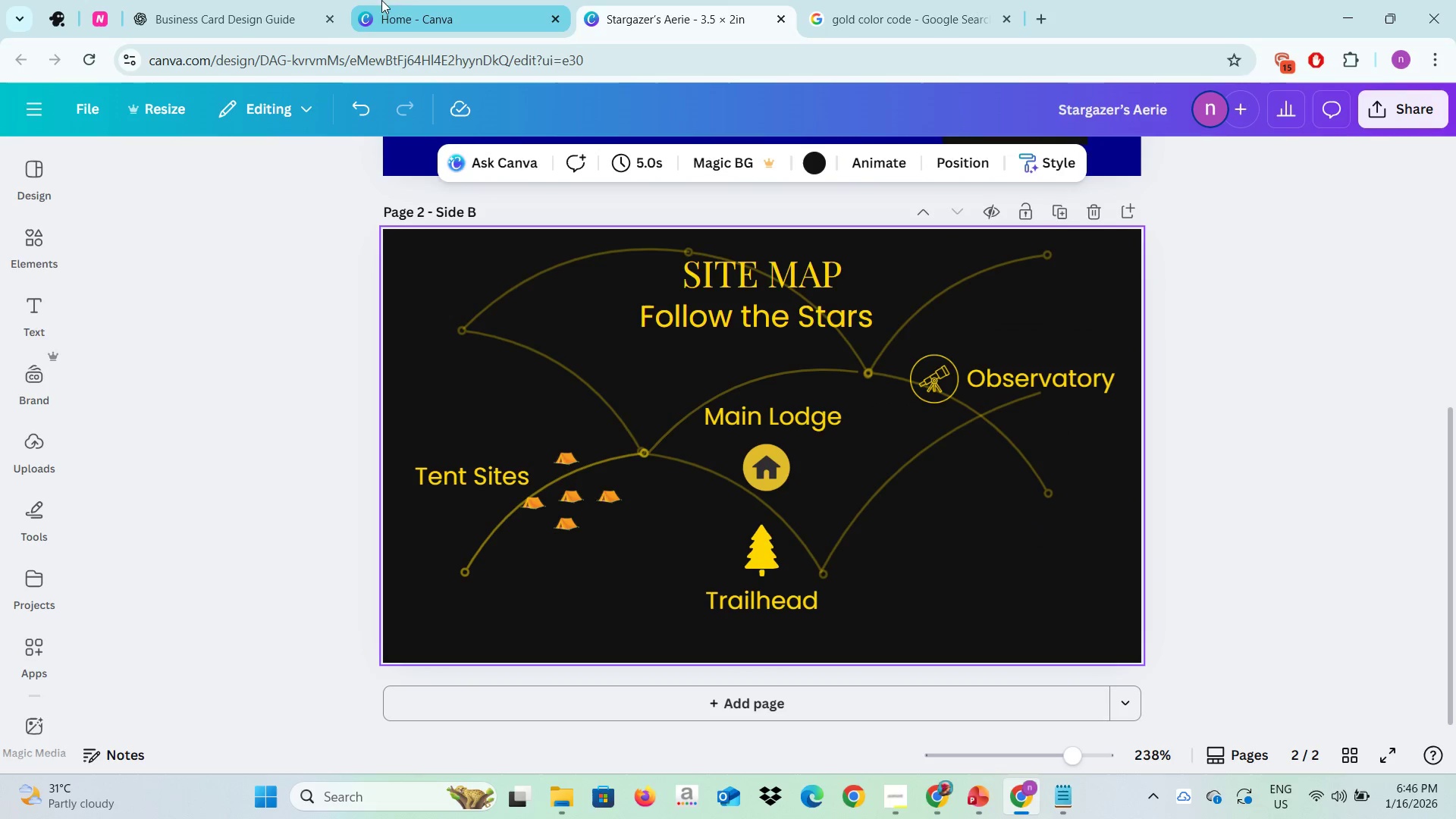 
left_click([275, 0])
 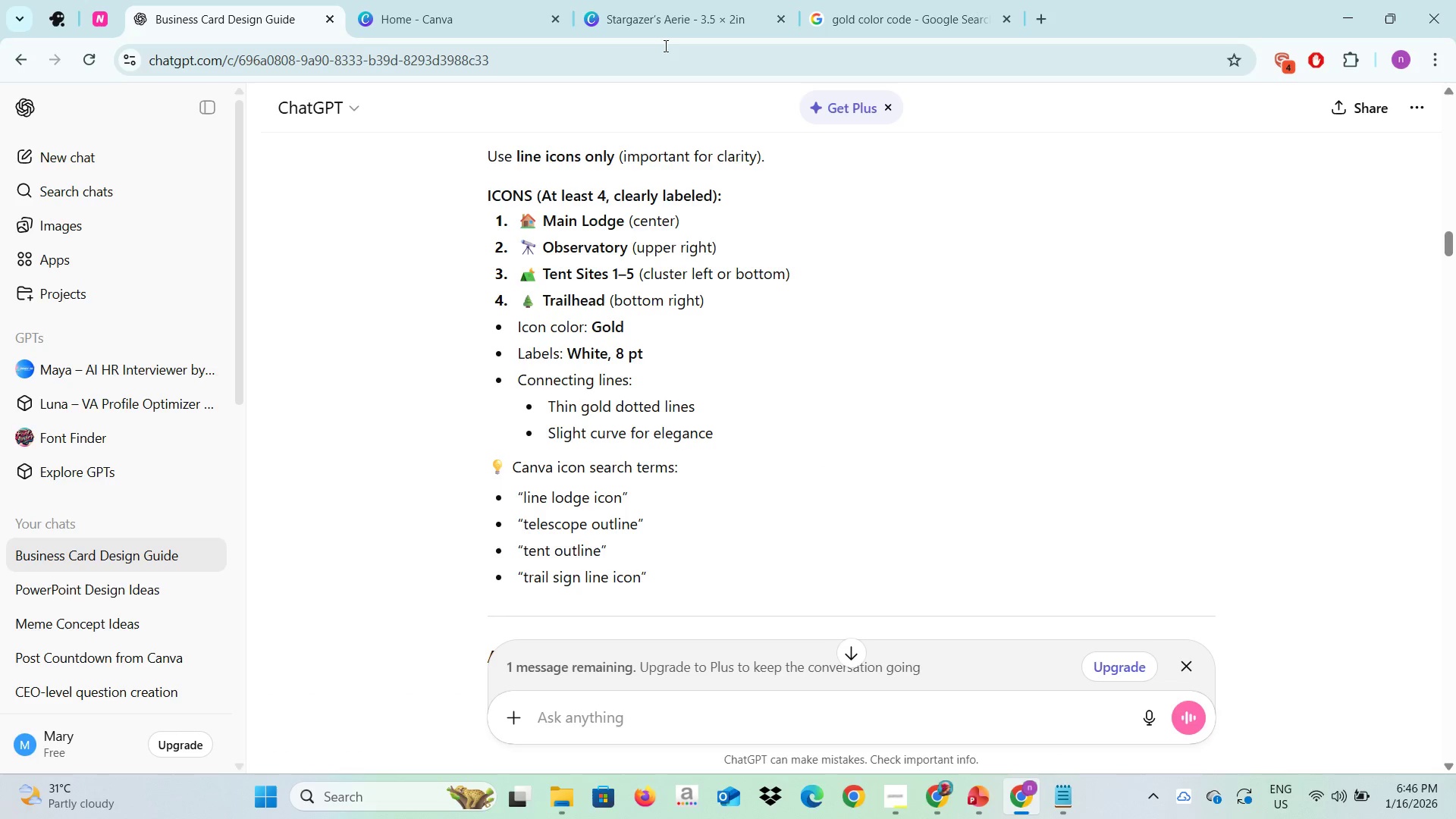 
left_click([660, 11])
 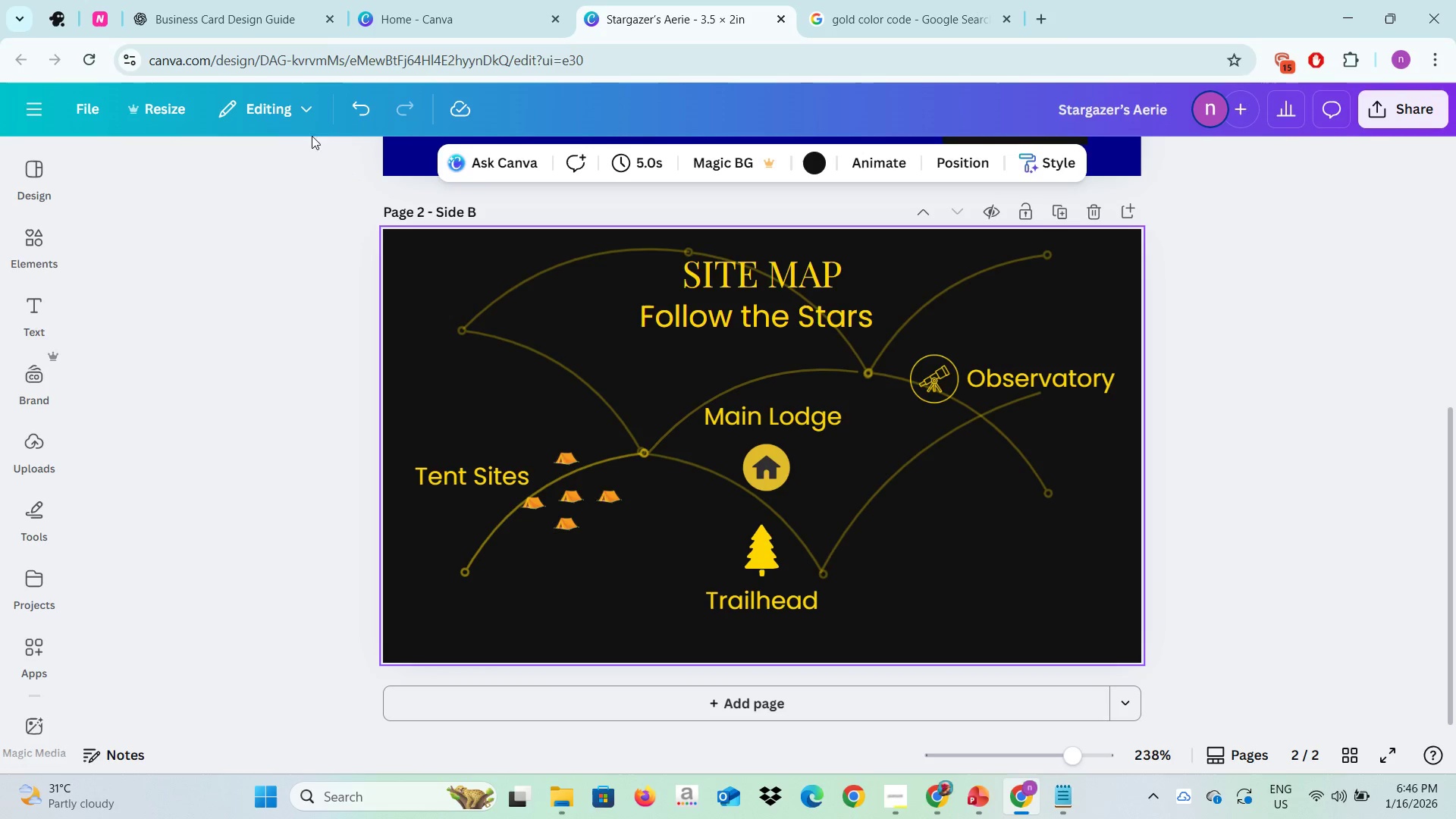 
left_click([200, 0])
 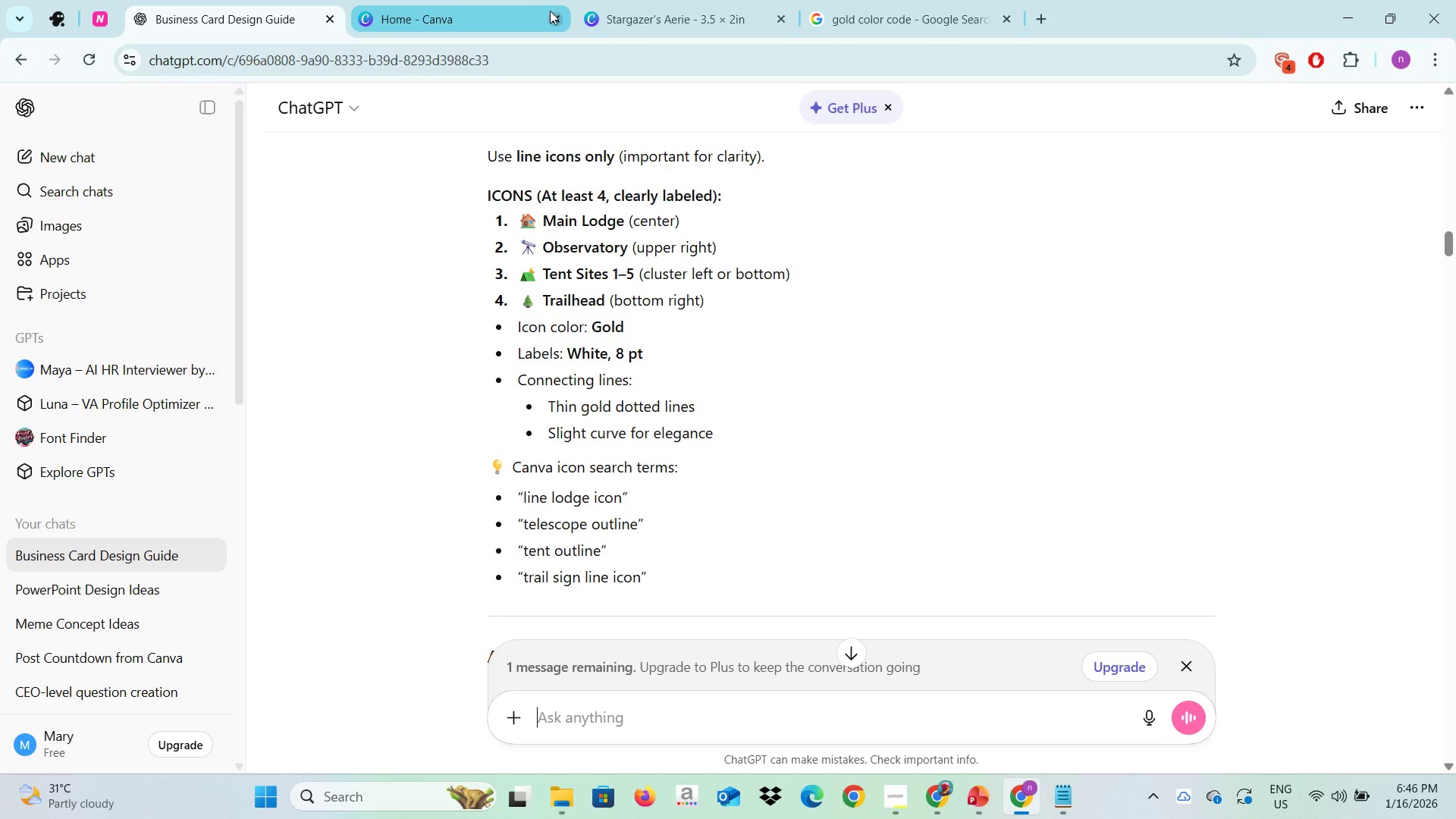 
left_click([506, 0])
 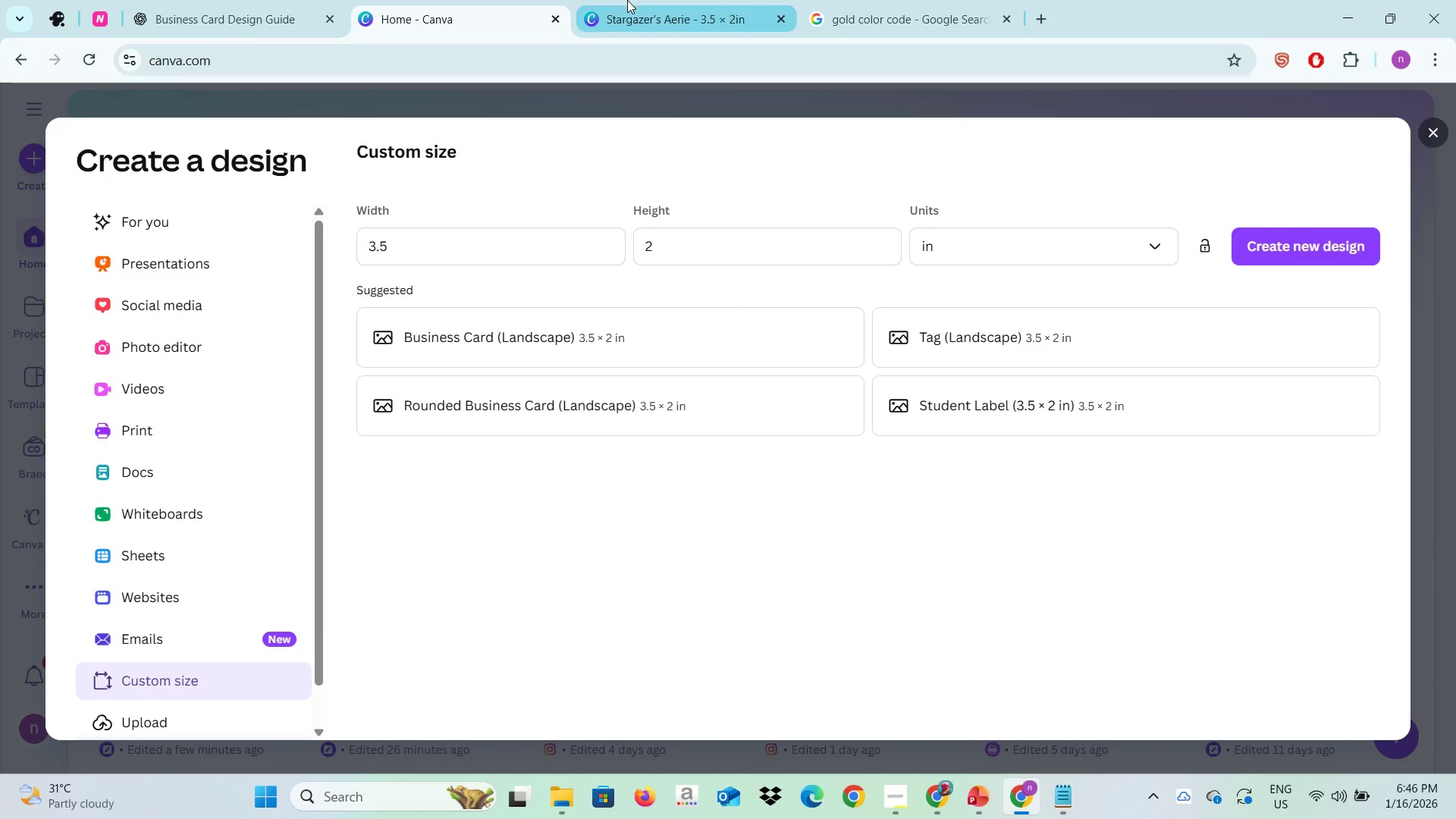 
left_click([627, 0])
 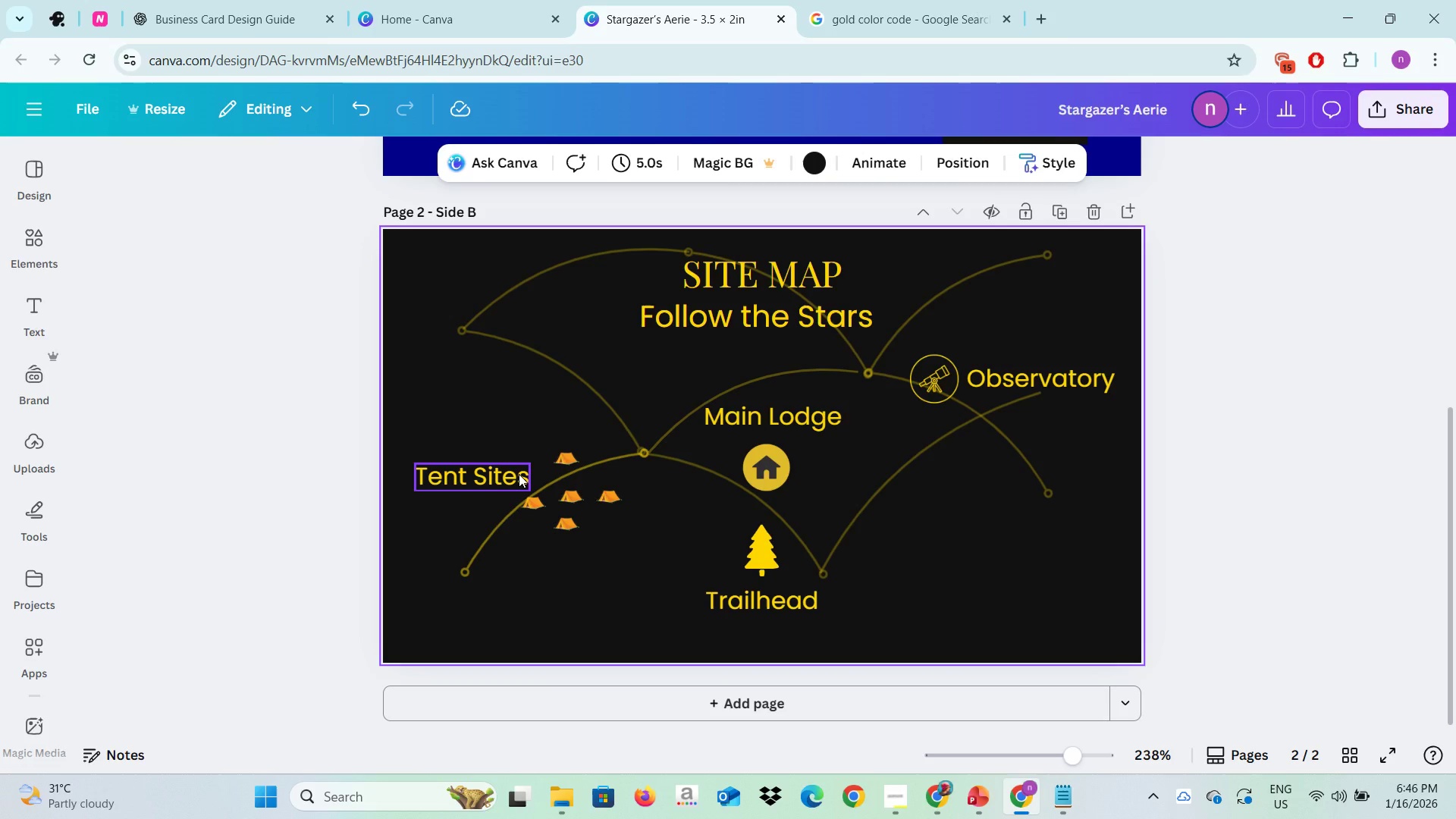 
wait(6.0)
 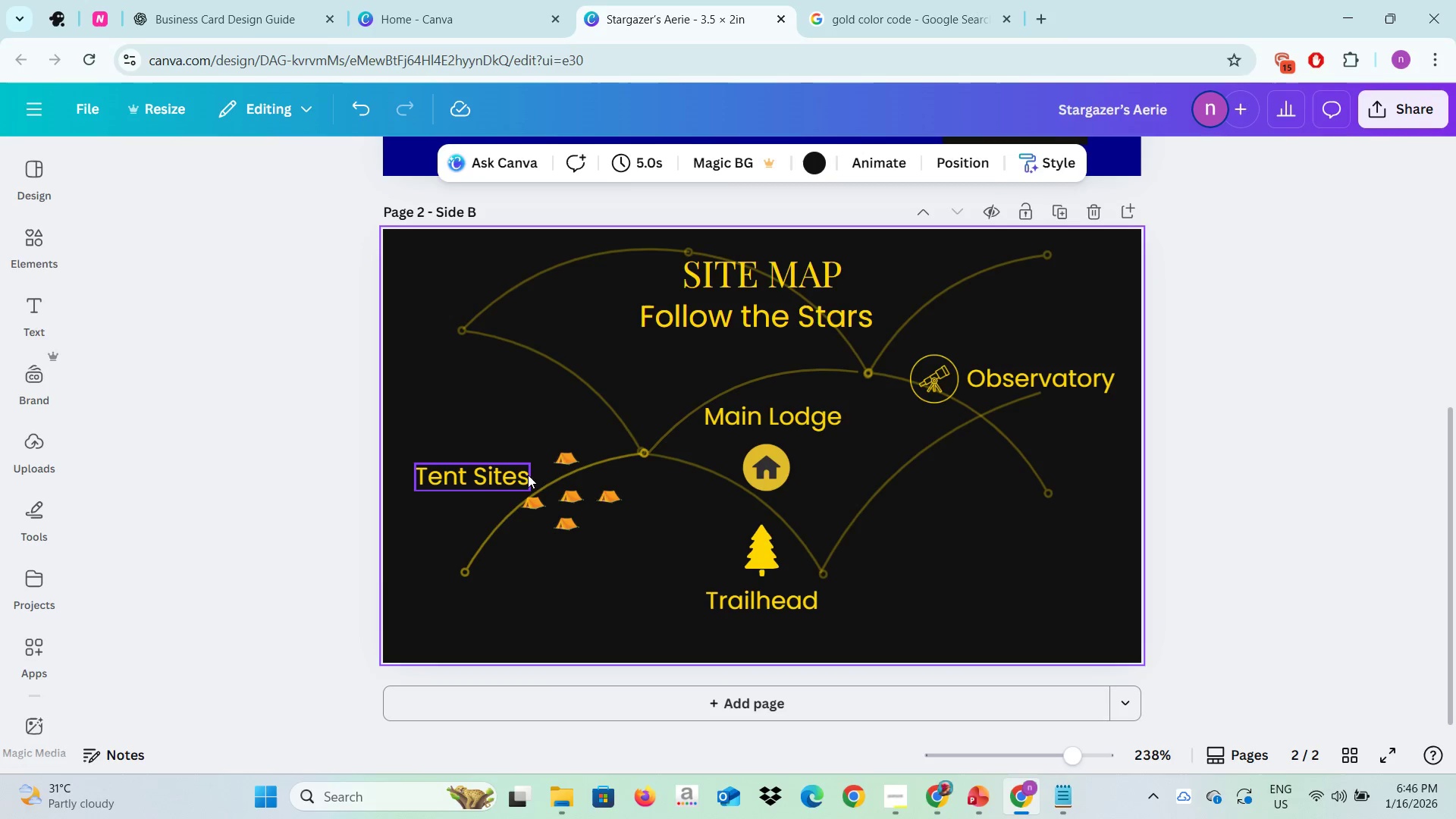 
left_click_drag(start_coordinate=[504, 476], to_coordinate=[540, 467])
 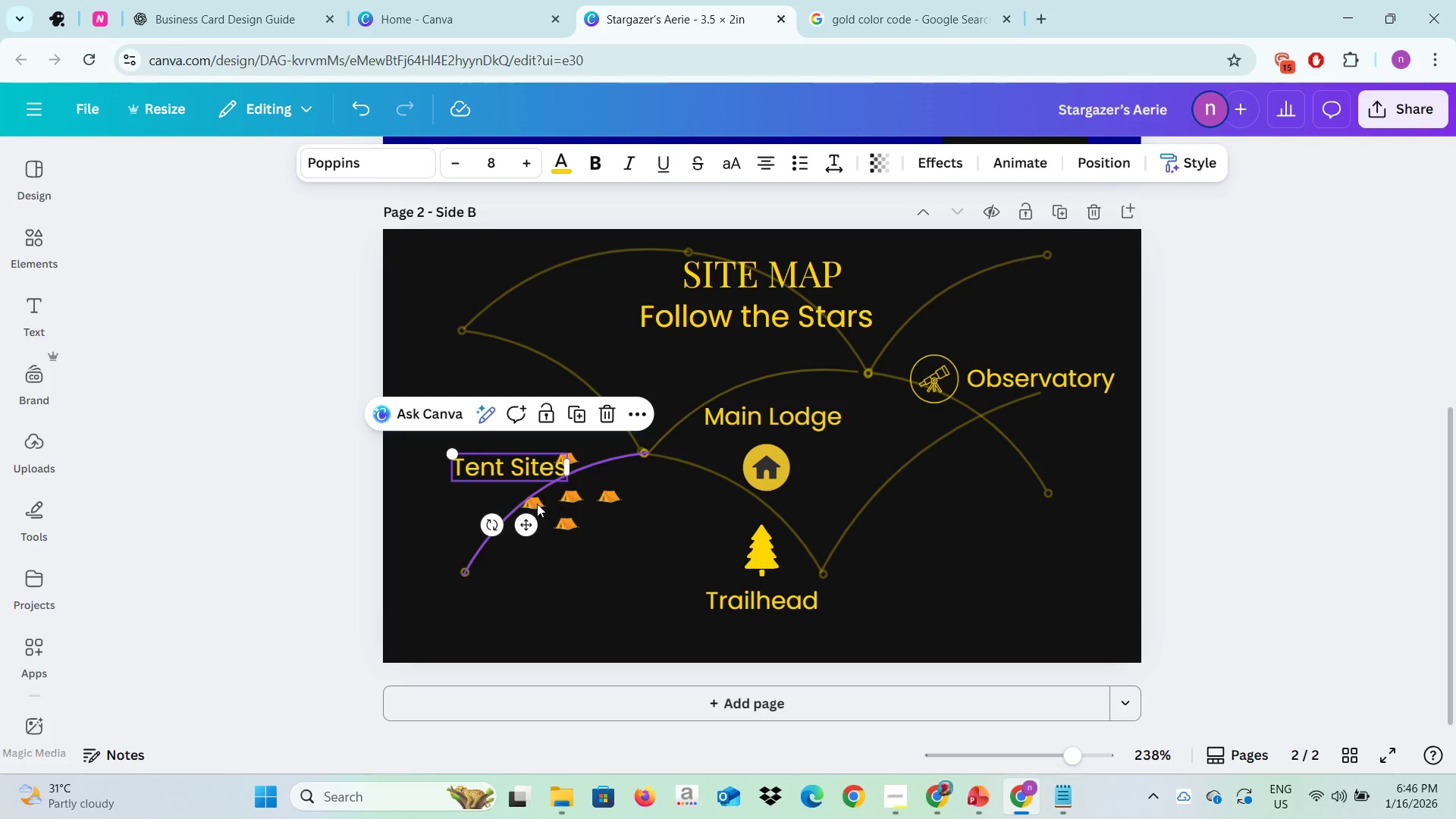 
left_click_drag(start_coordinate=[529, 505], to_coordinate=[512, 502])
 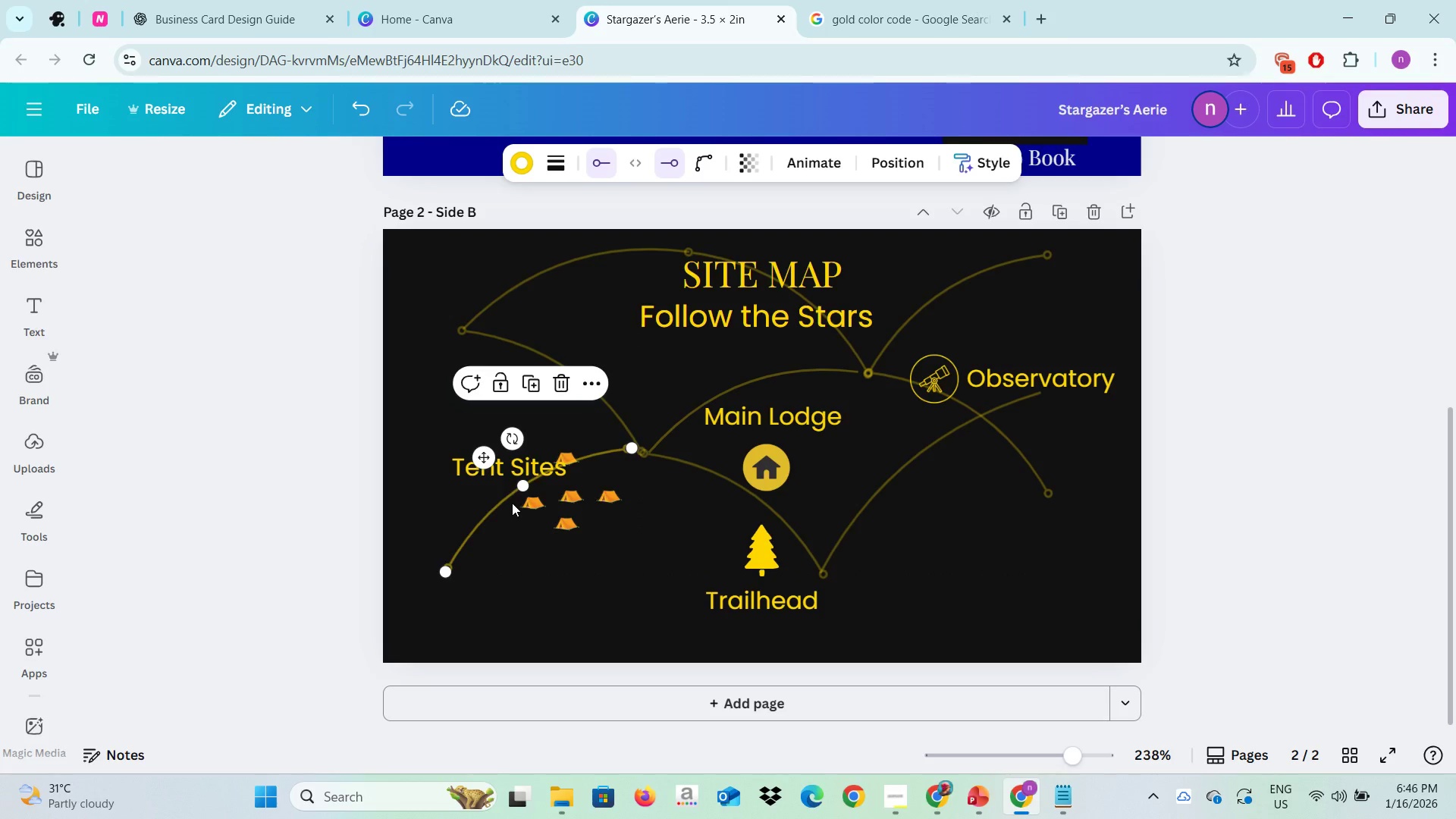 
key(Control+Z)
 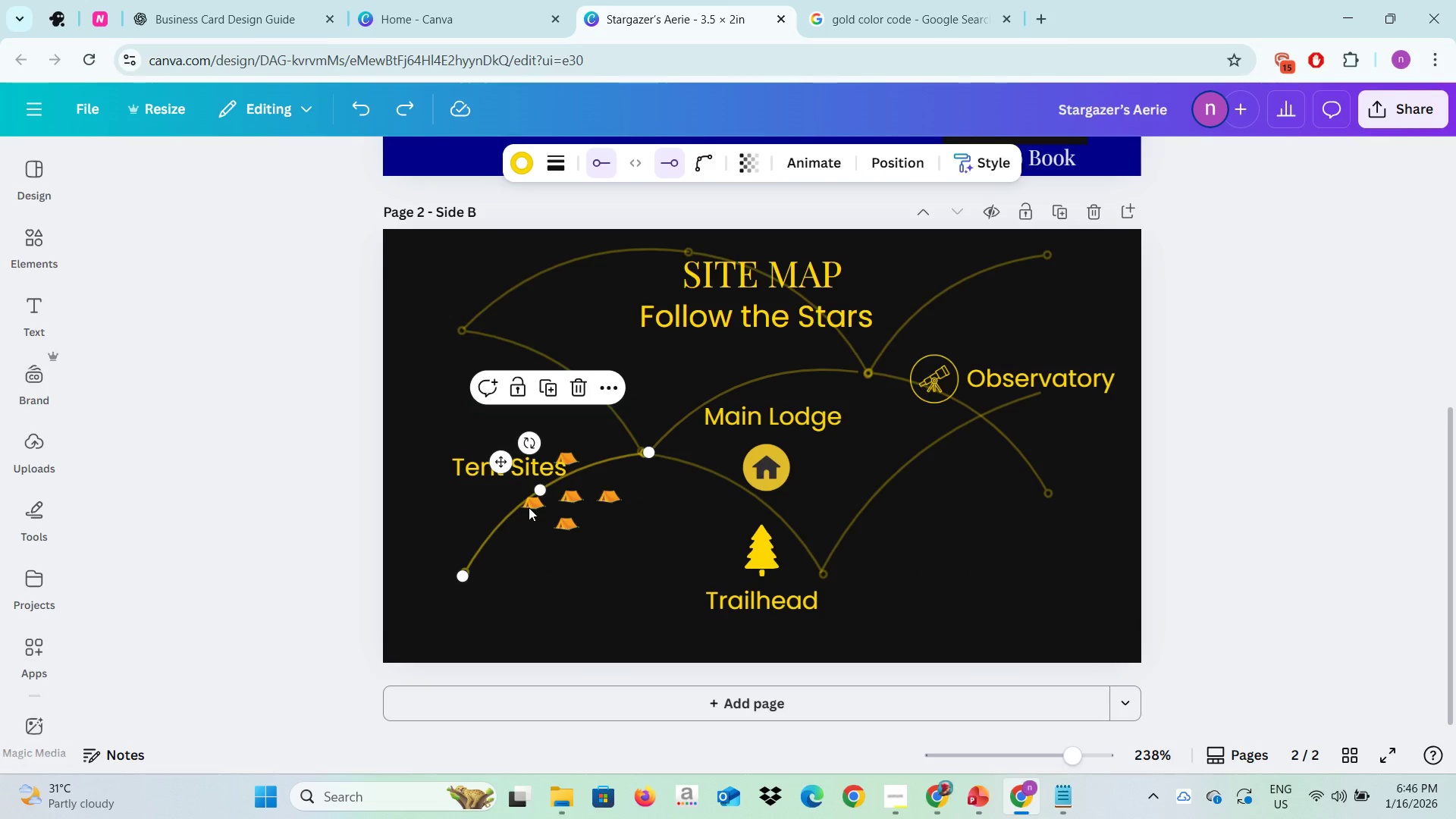 
left_click([529, 507])
 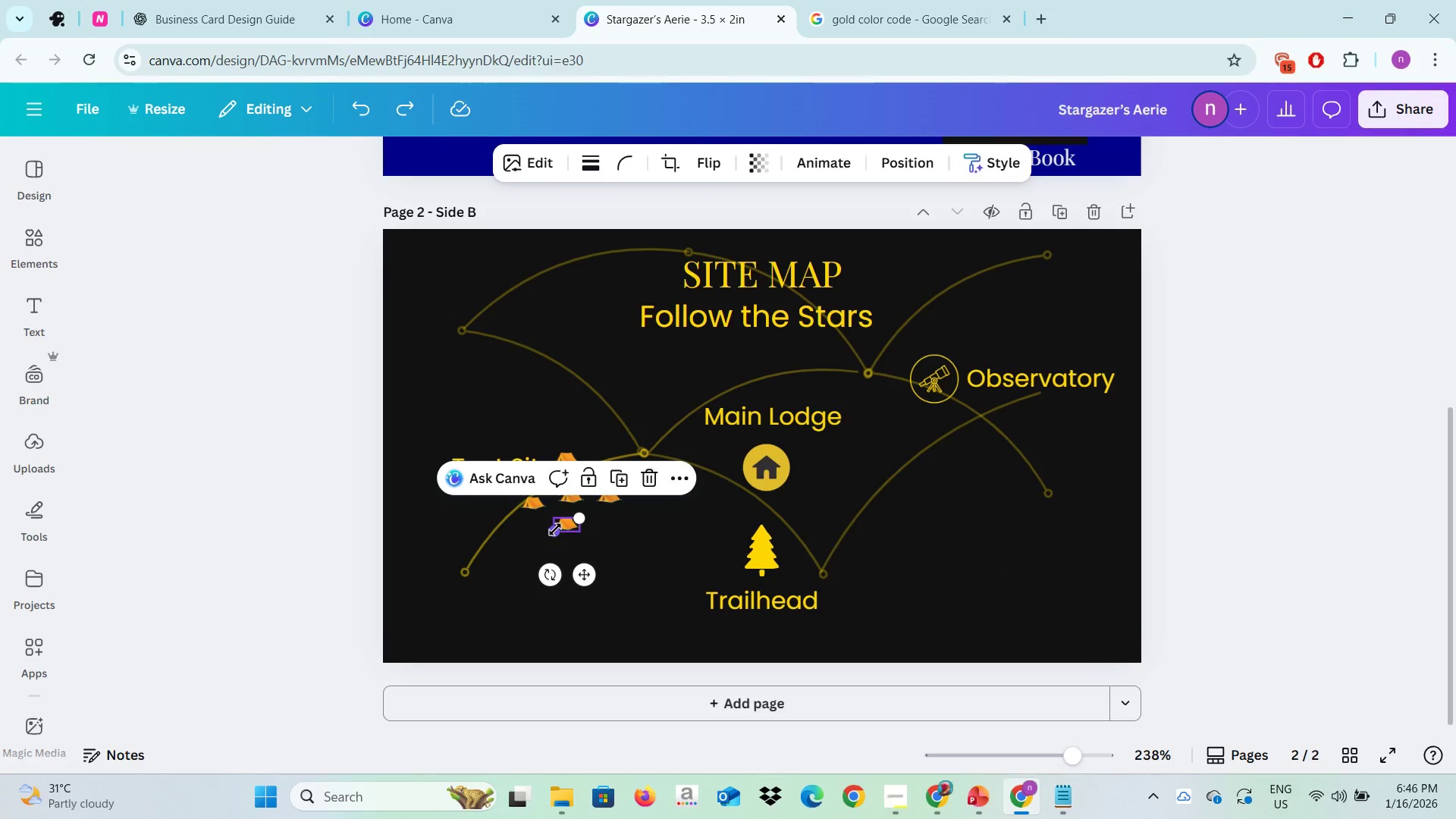 
left_click([555, 529])
 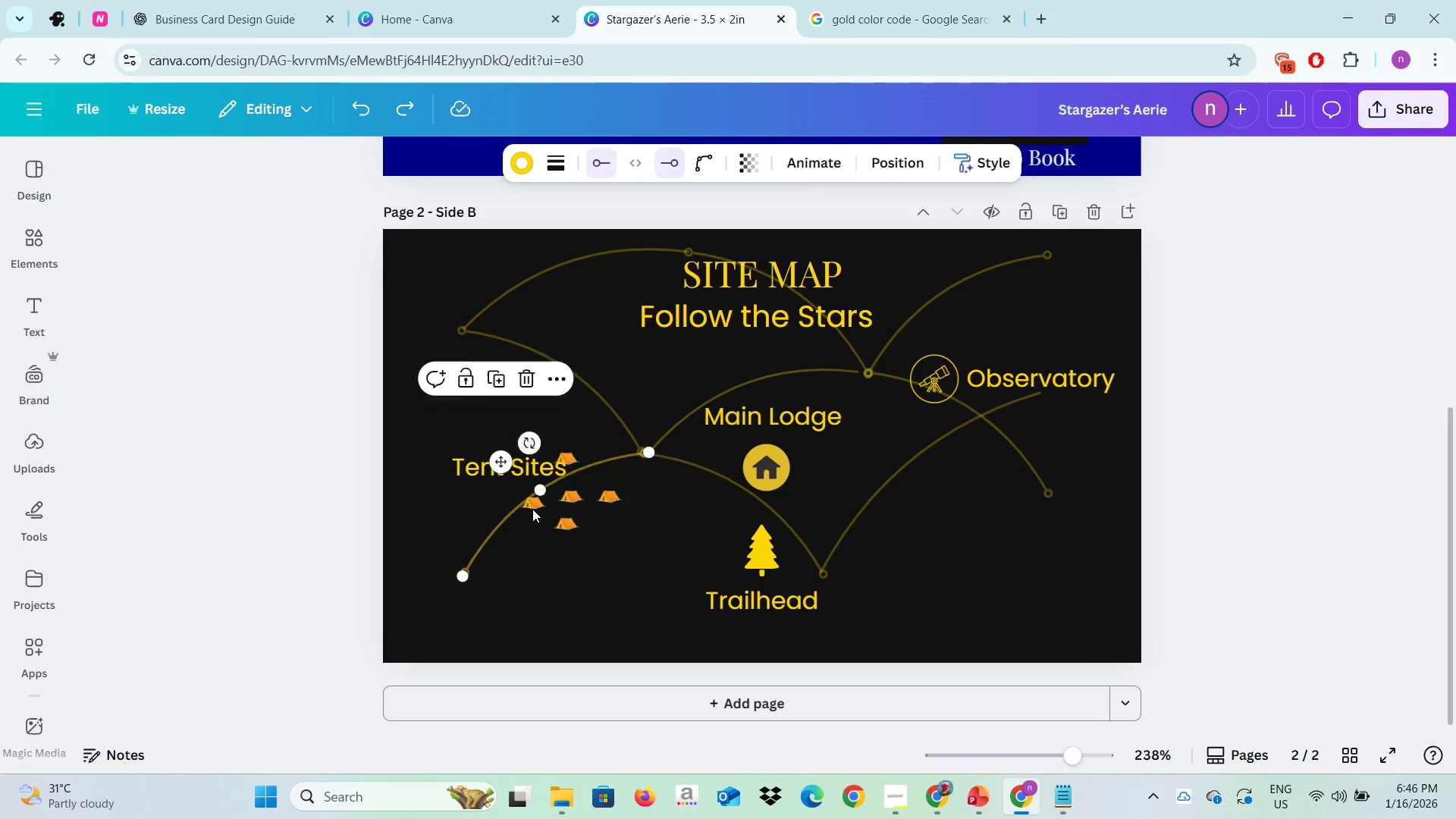 
left_click([532, 509])
 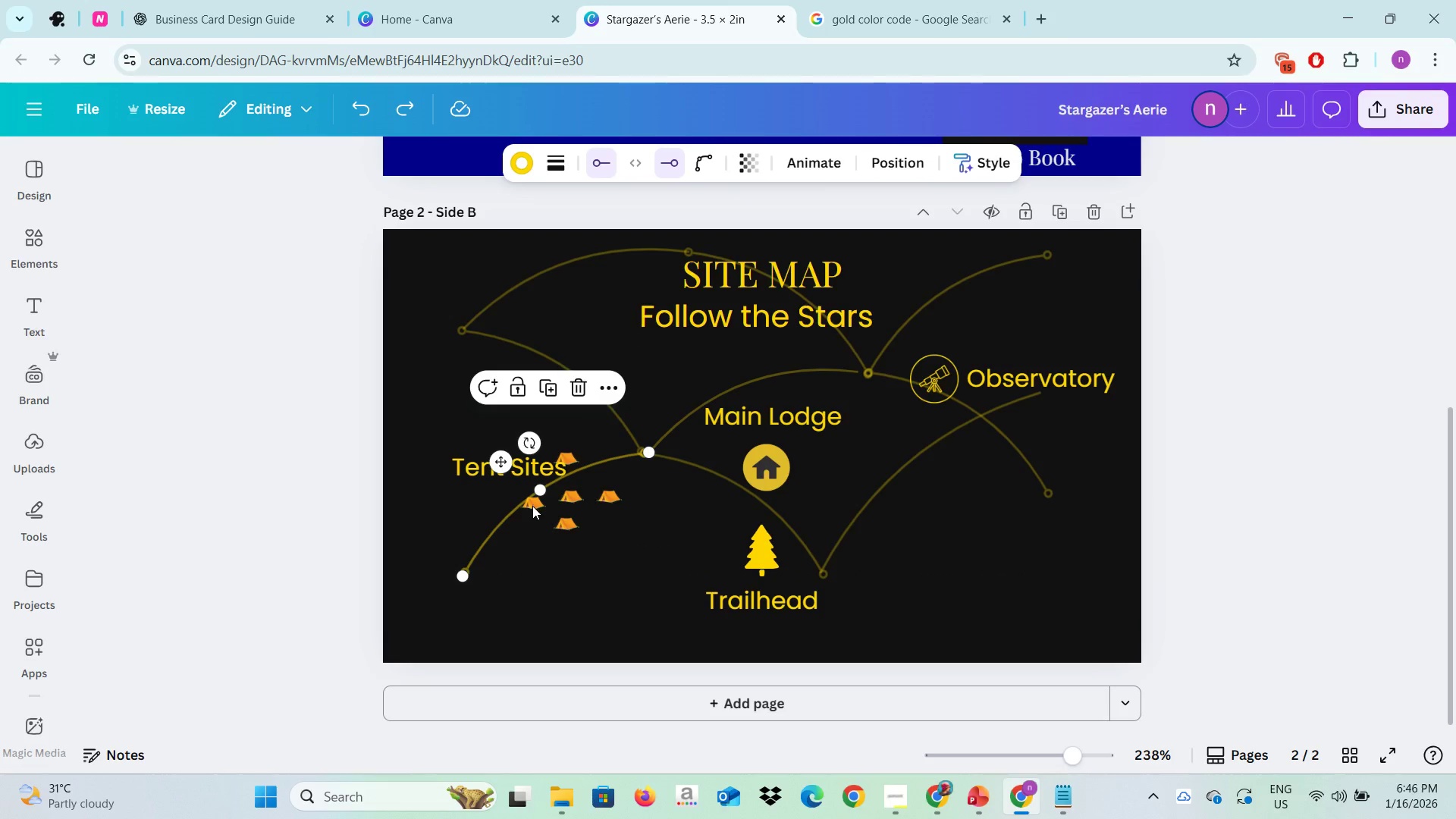 
left_click([532, 504])
 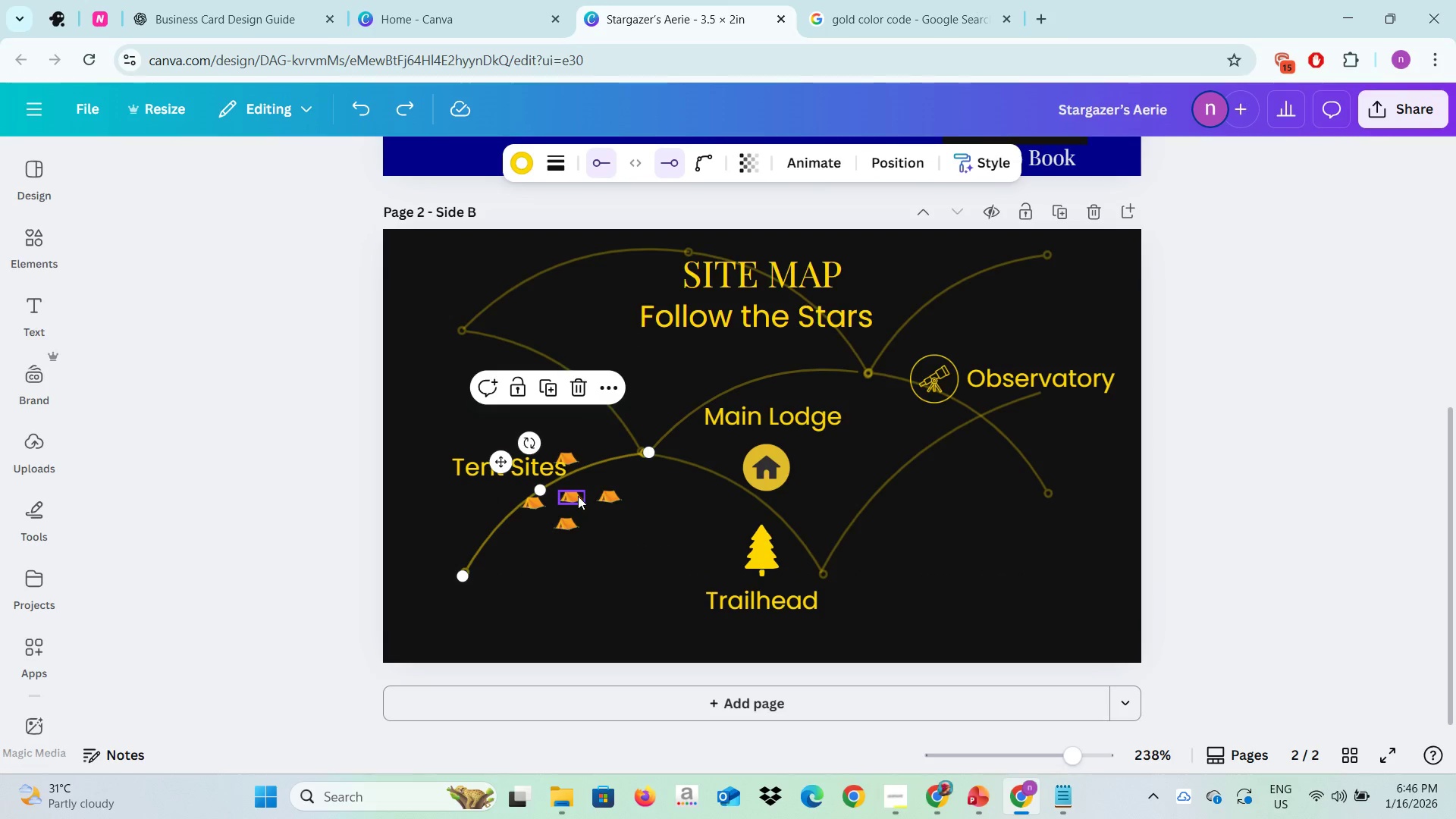 
left_click([578, 496])
 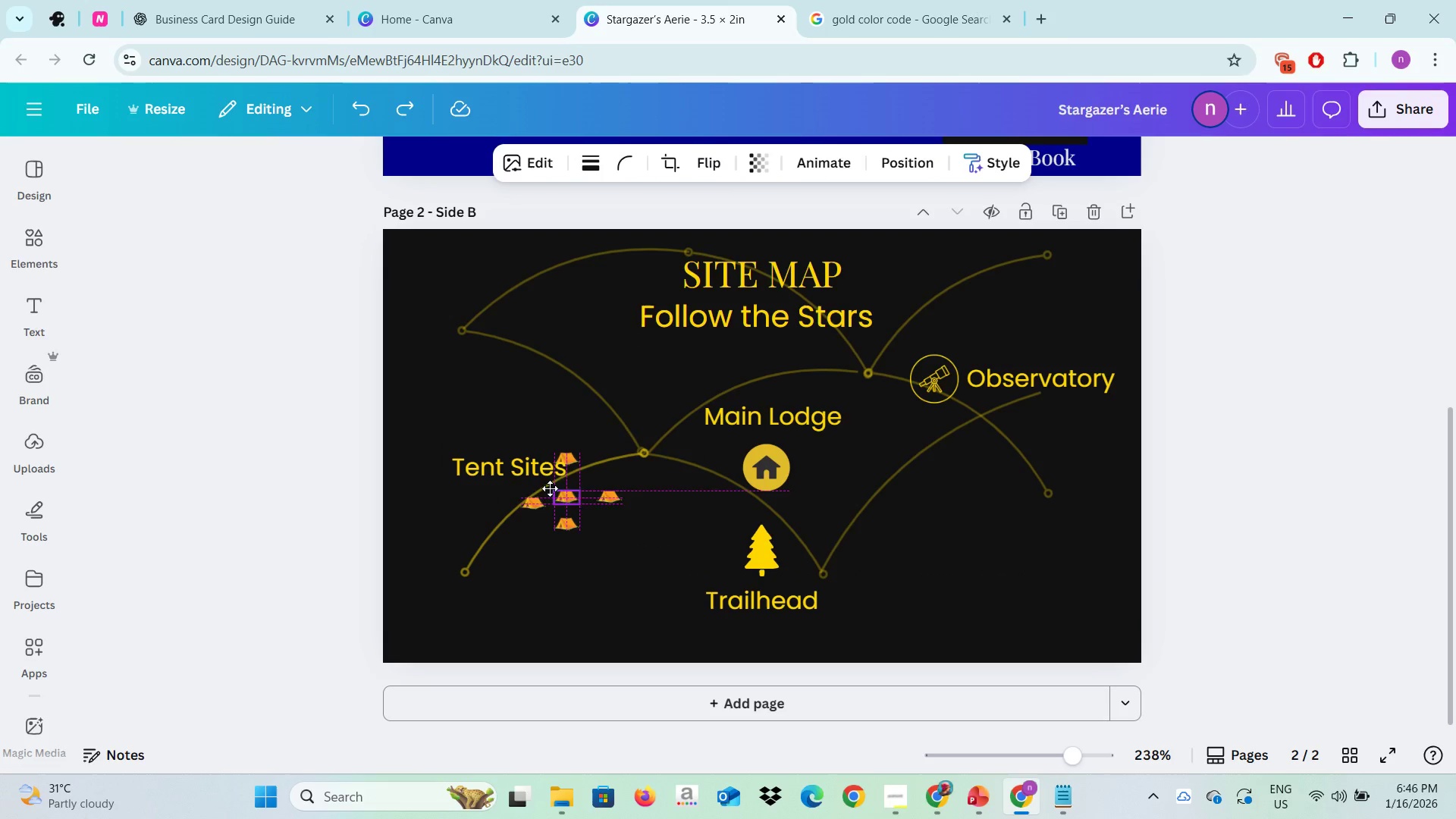 
left_click_drag(start_coordinate=[574, 497], to_coordinate=[495, 441])
 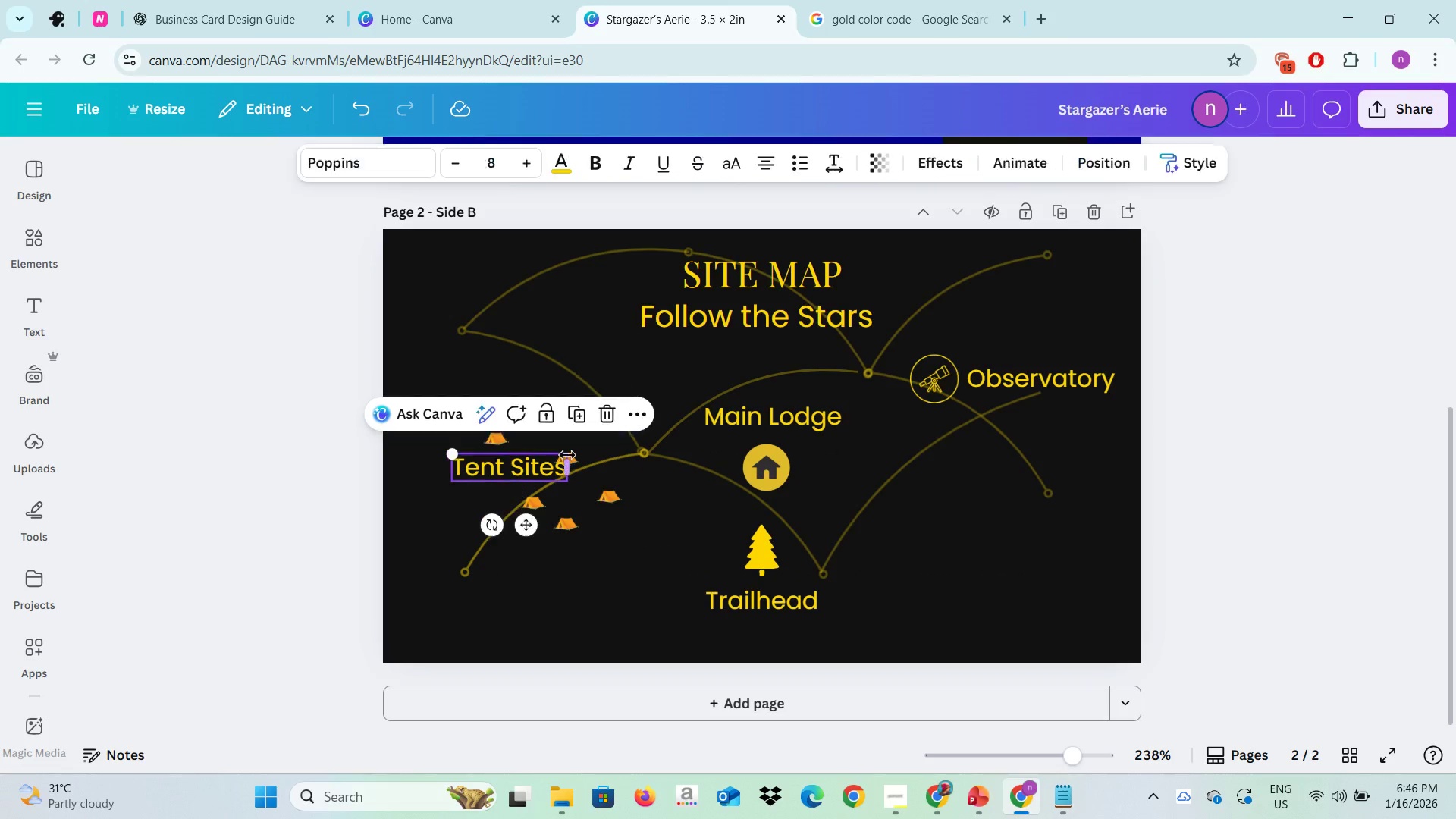 
left_click([567, 455])
 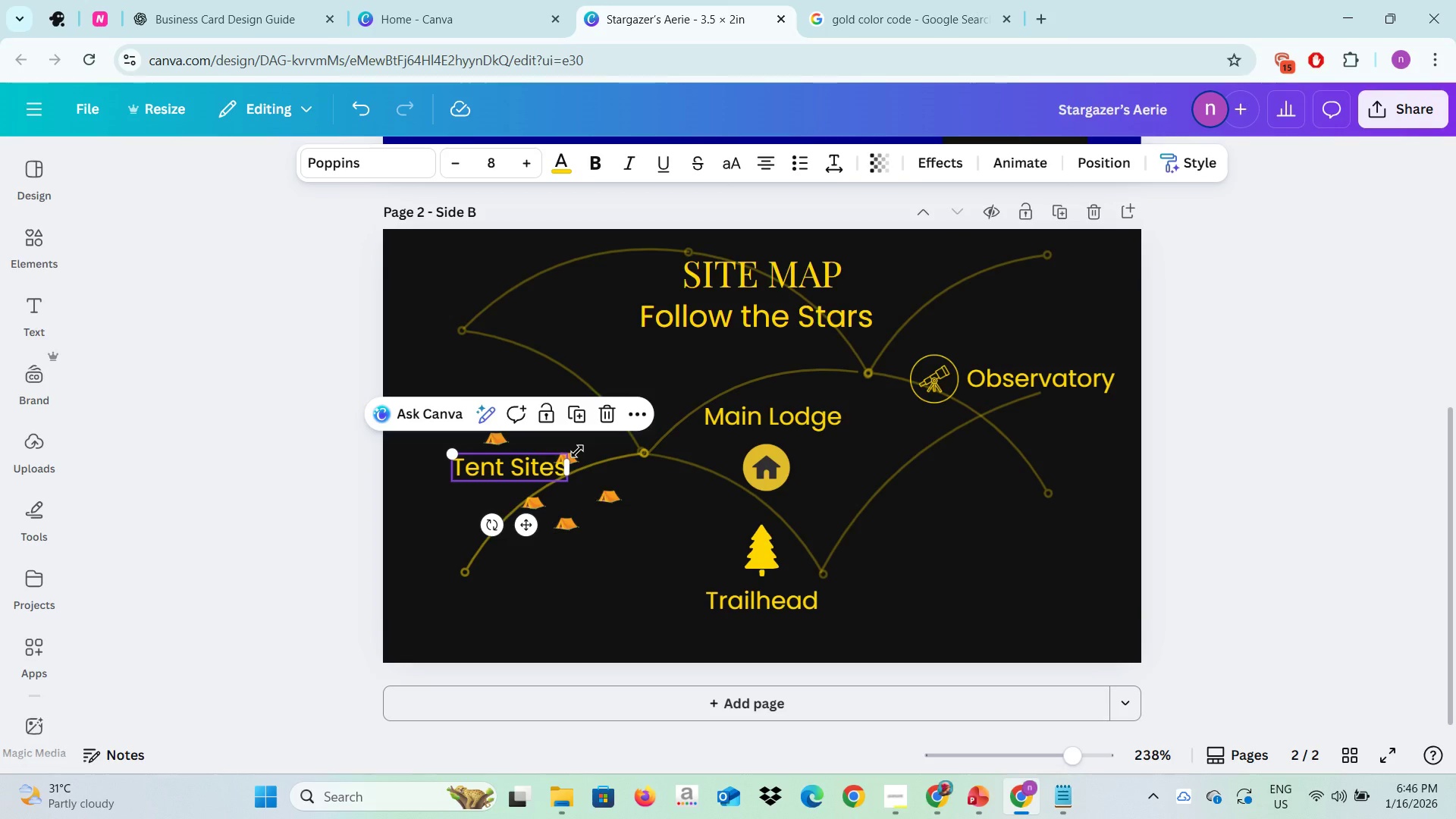 
left_click([577, 451])
 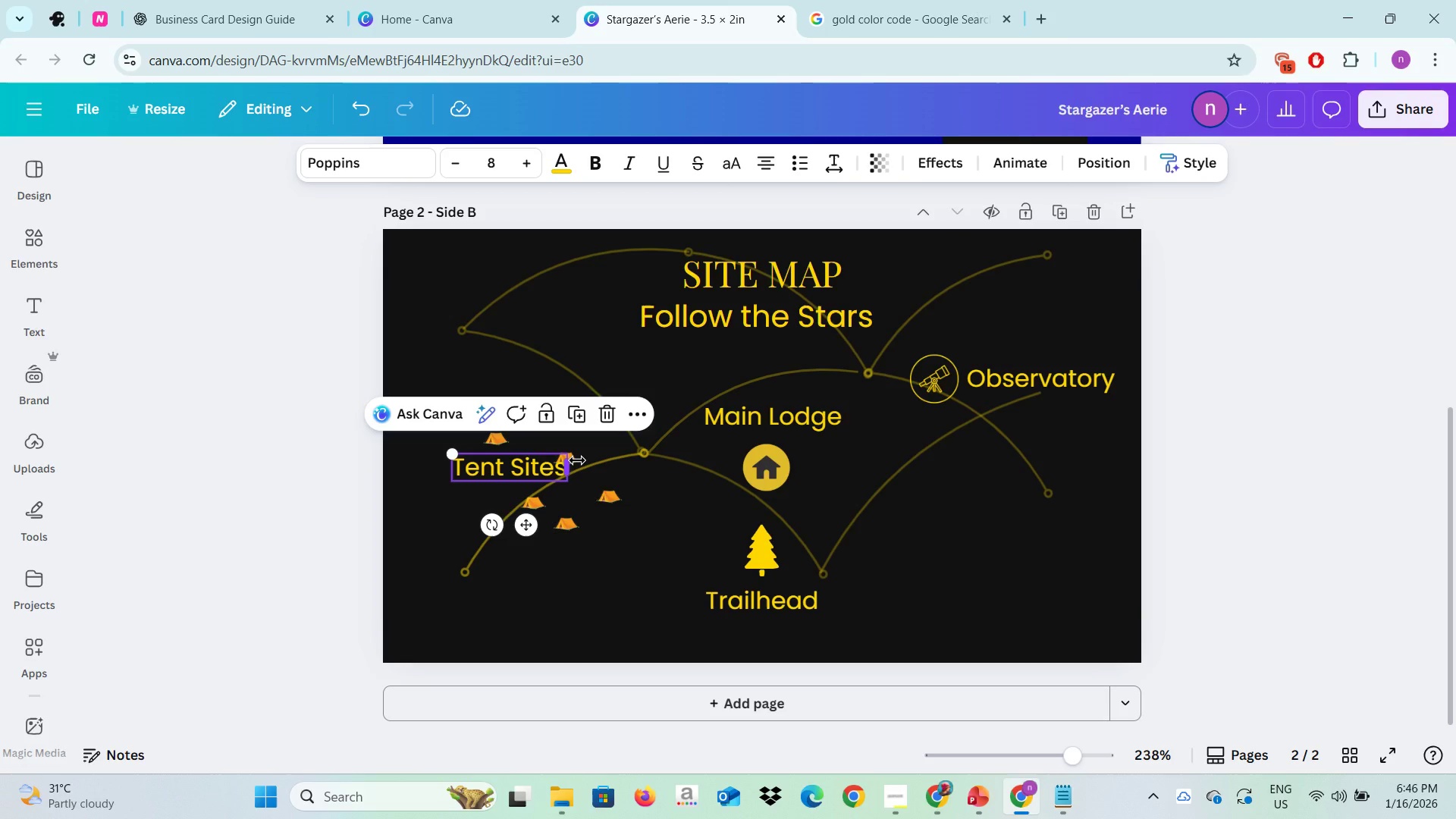 
left_click([577, 460])
 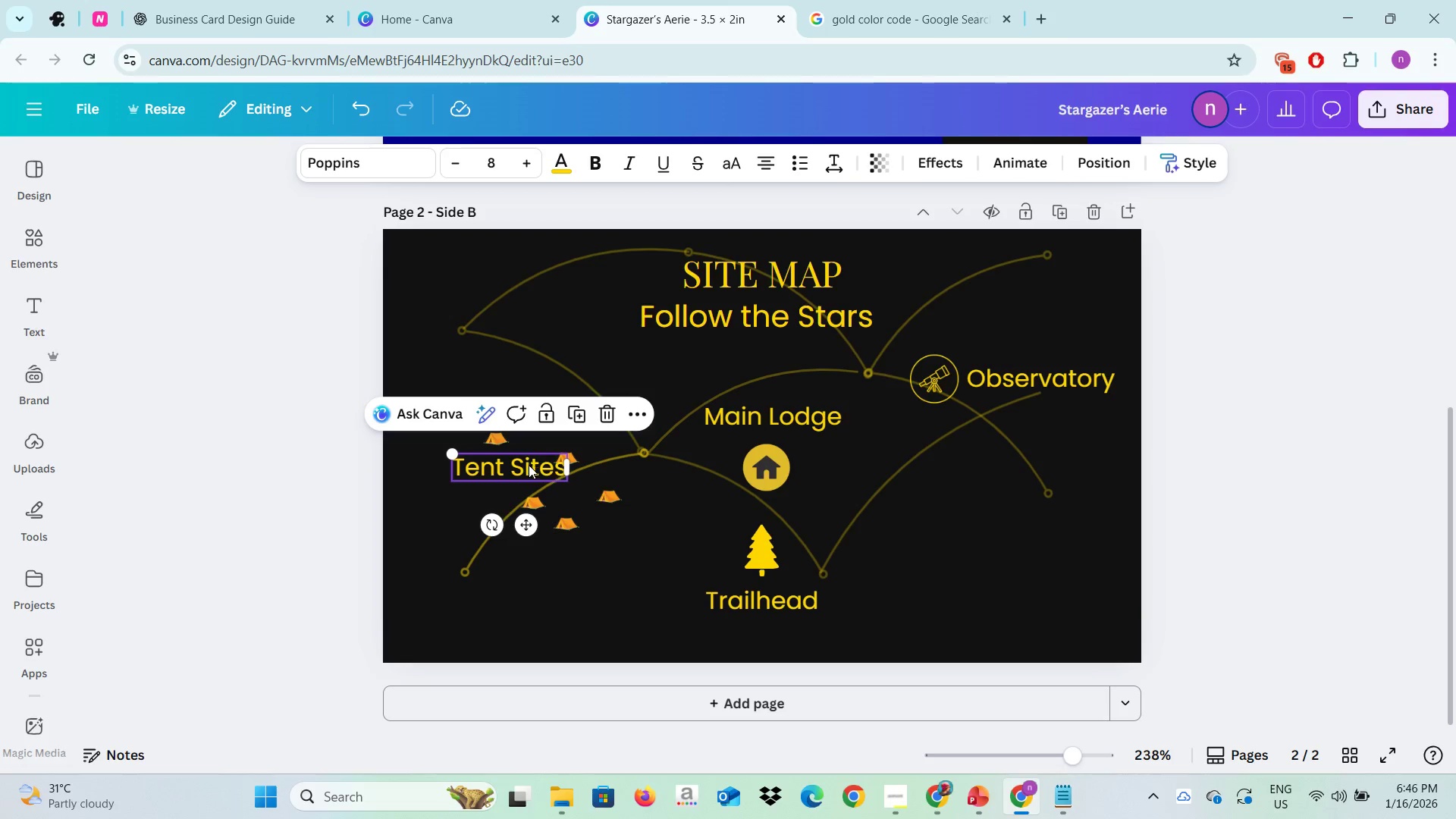 
left_click_drag(start_coordinate=[530, 463], to_coordinate=[526, 479])
 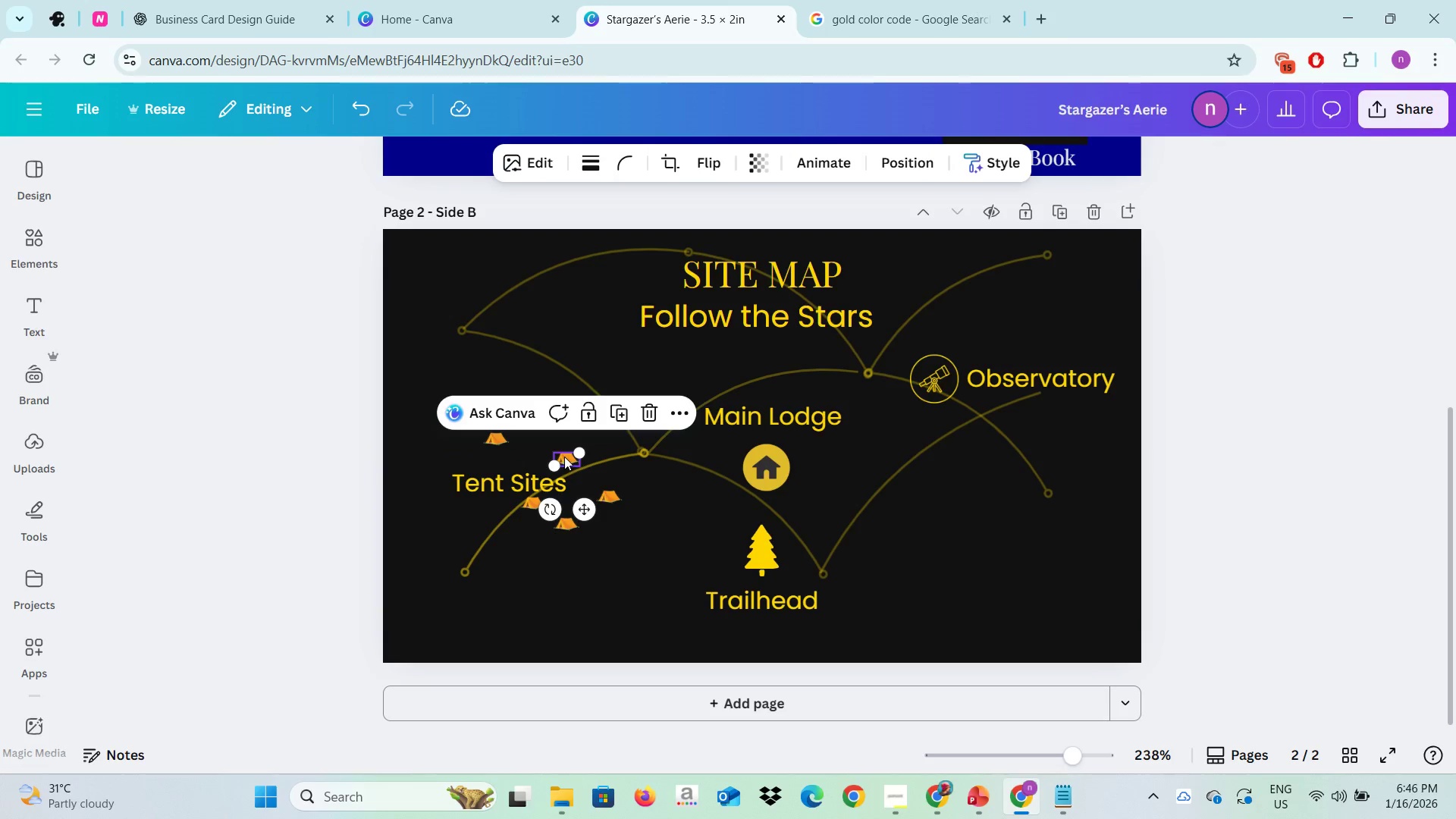 
left_click_drag(start_coordinate=[563, 457], to_coordinate=[572, 450])
 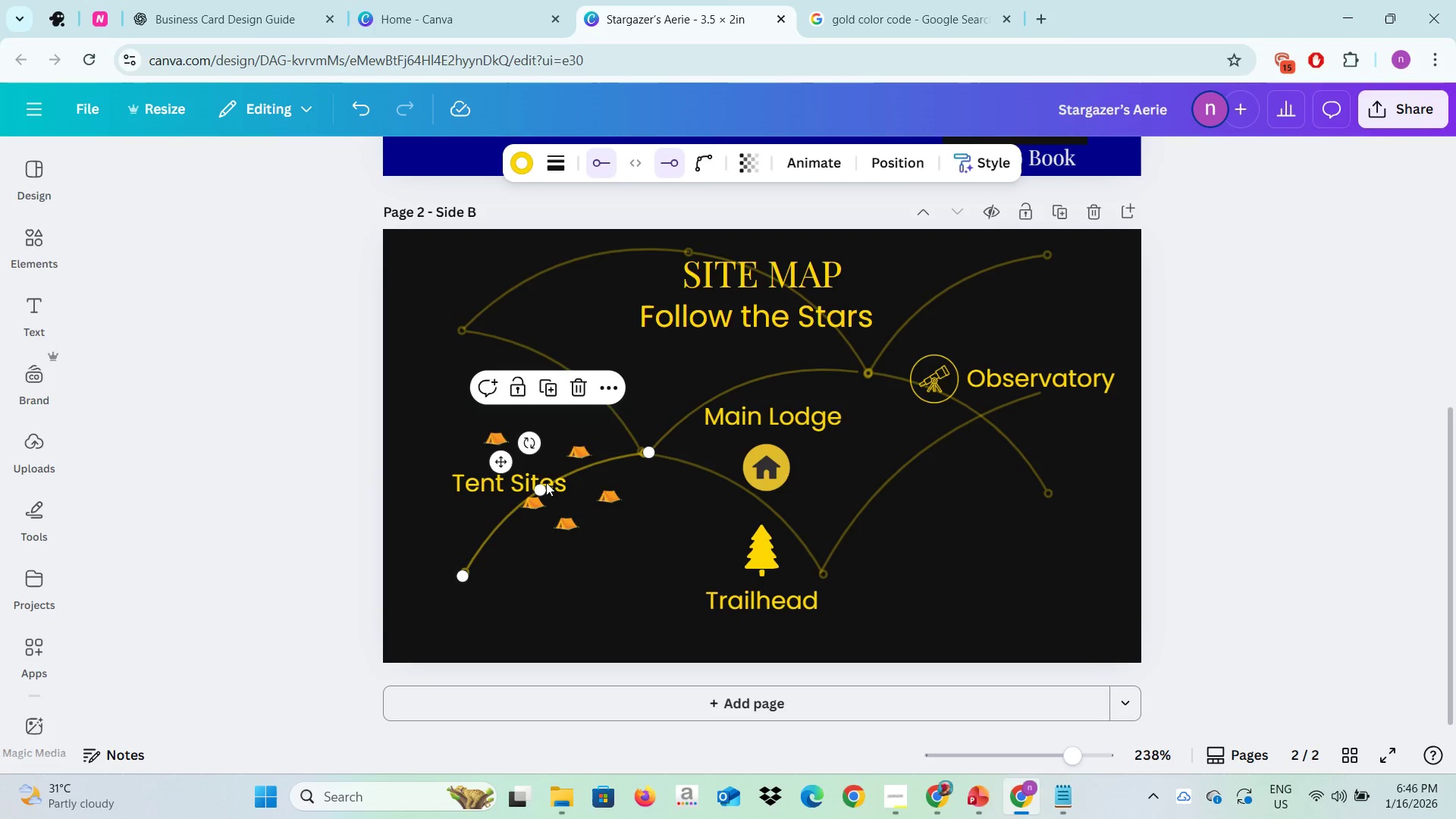 
left_click([551, 482])
 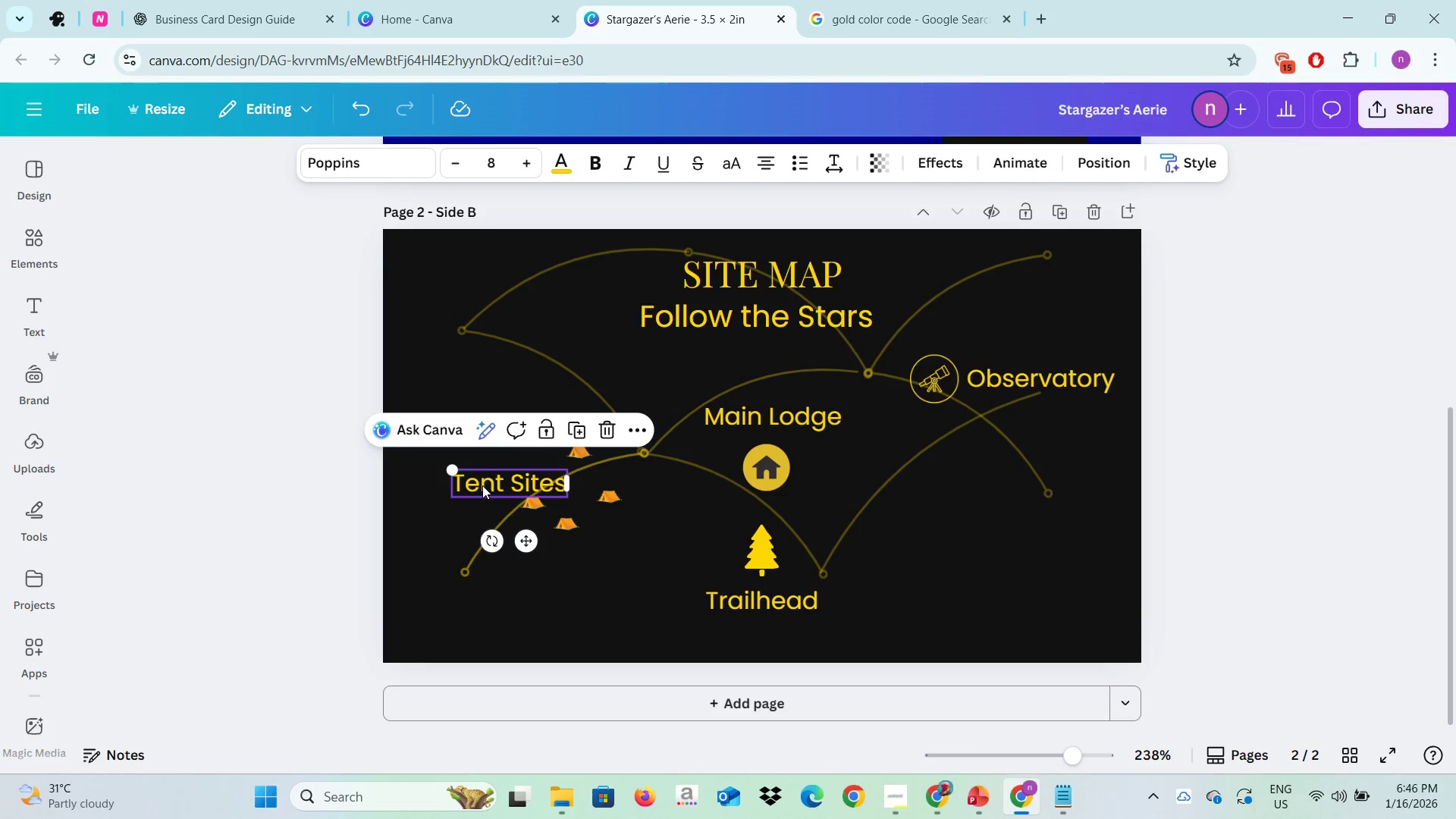 
left_click([481, 486])
 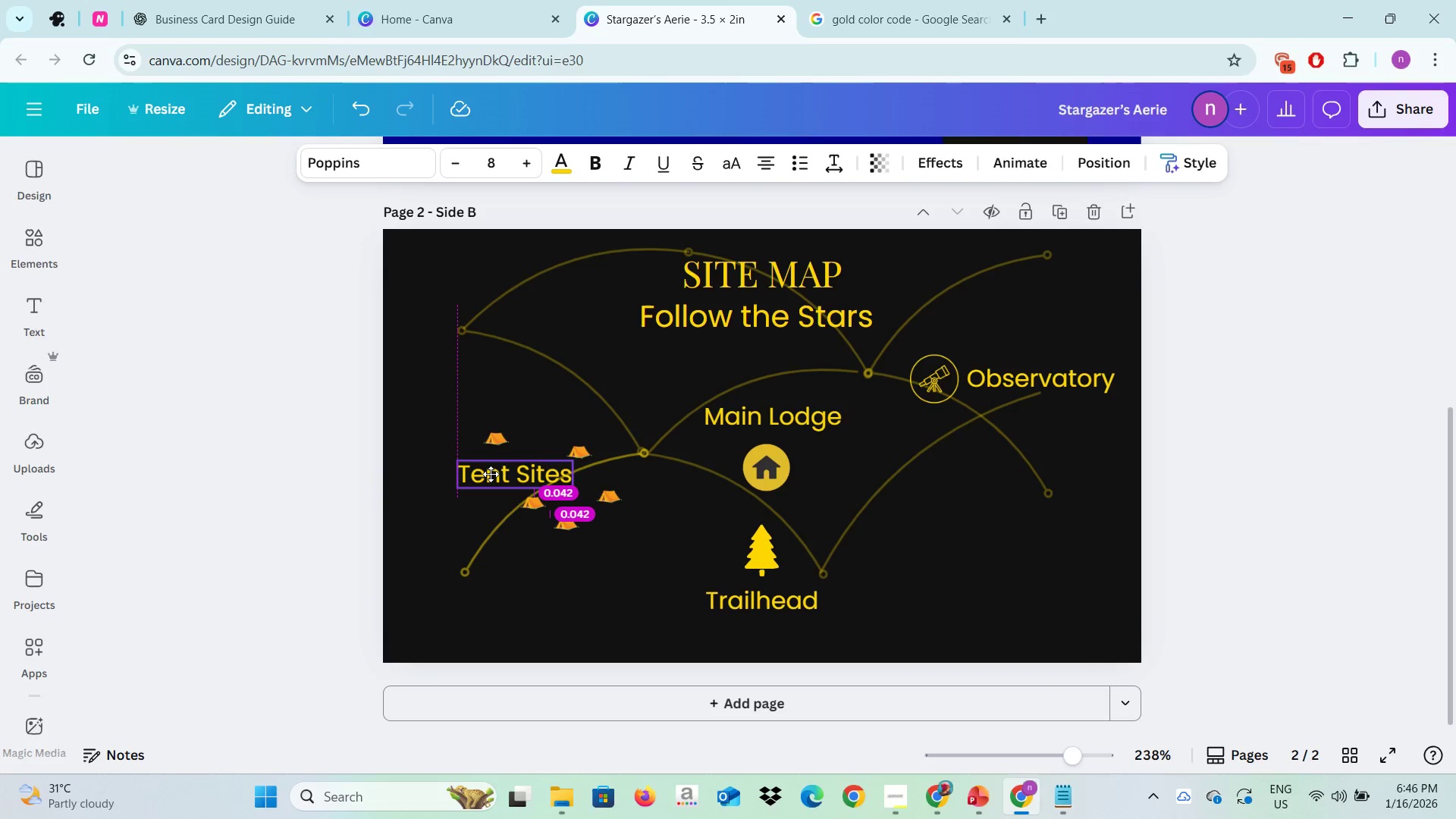 
left_click_drag(start_coordinate=[486, 484], to_coordinate=[491, 469])
 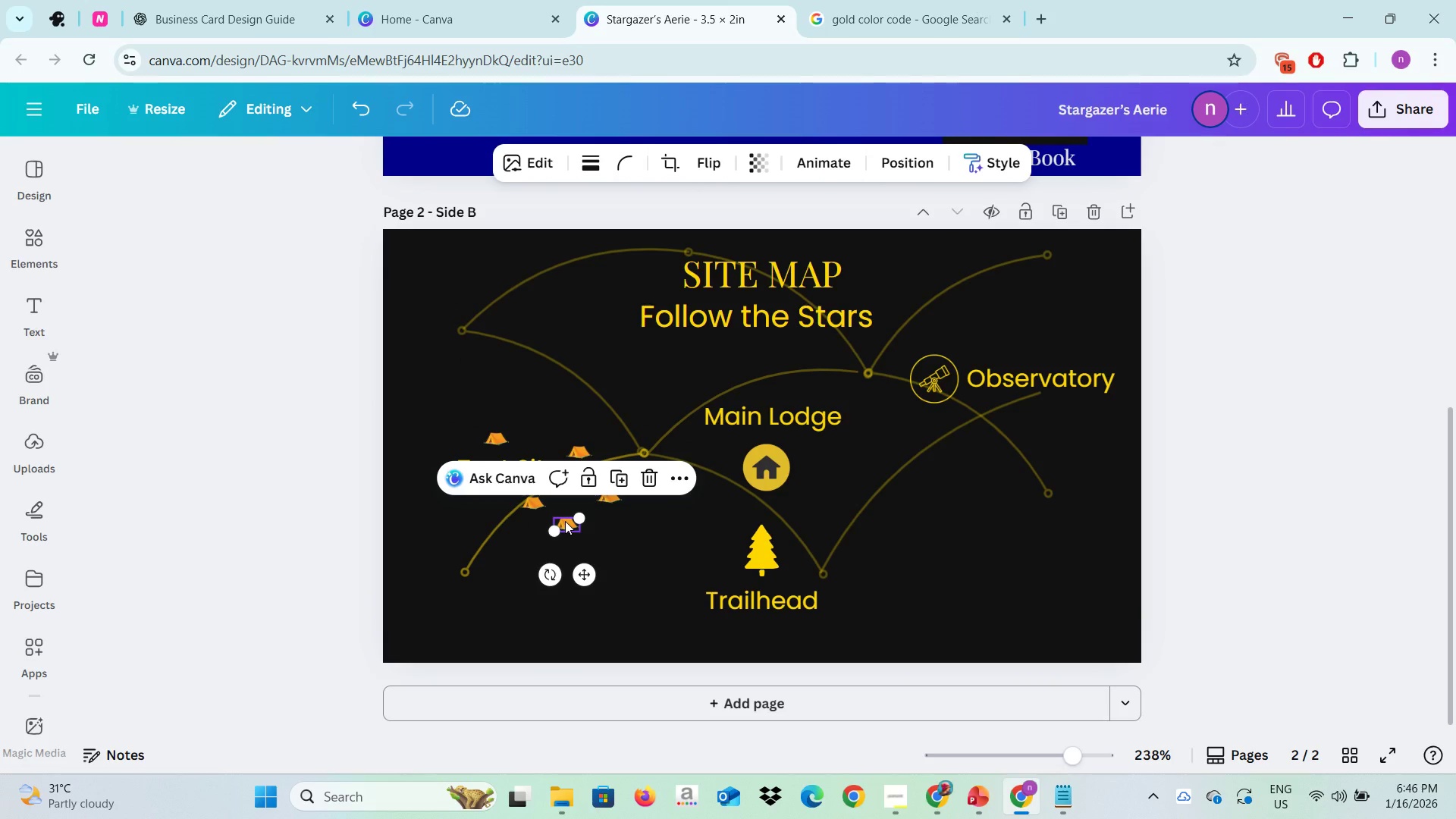 
left_click_drag(start_coordinate=[565, 521], to_coordinate=[431, 468])
 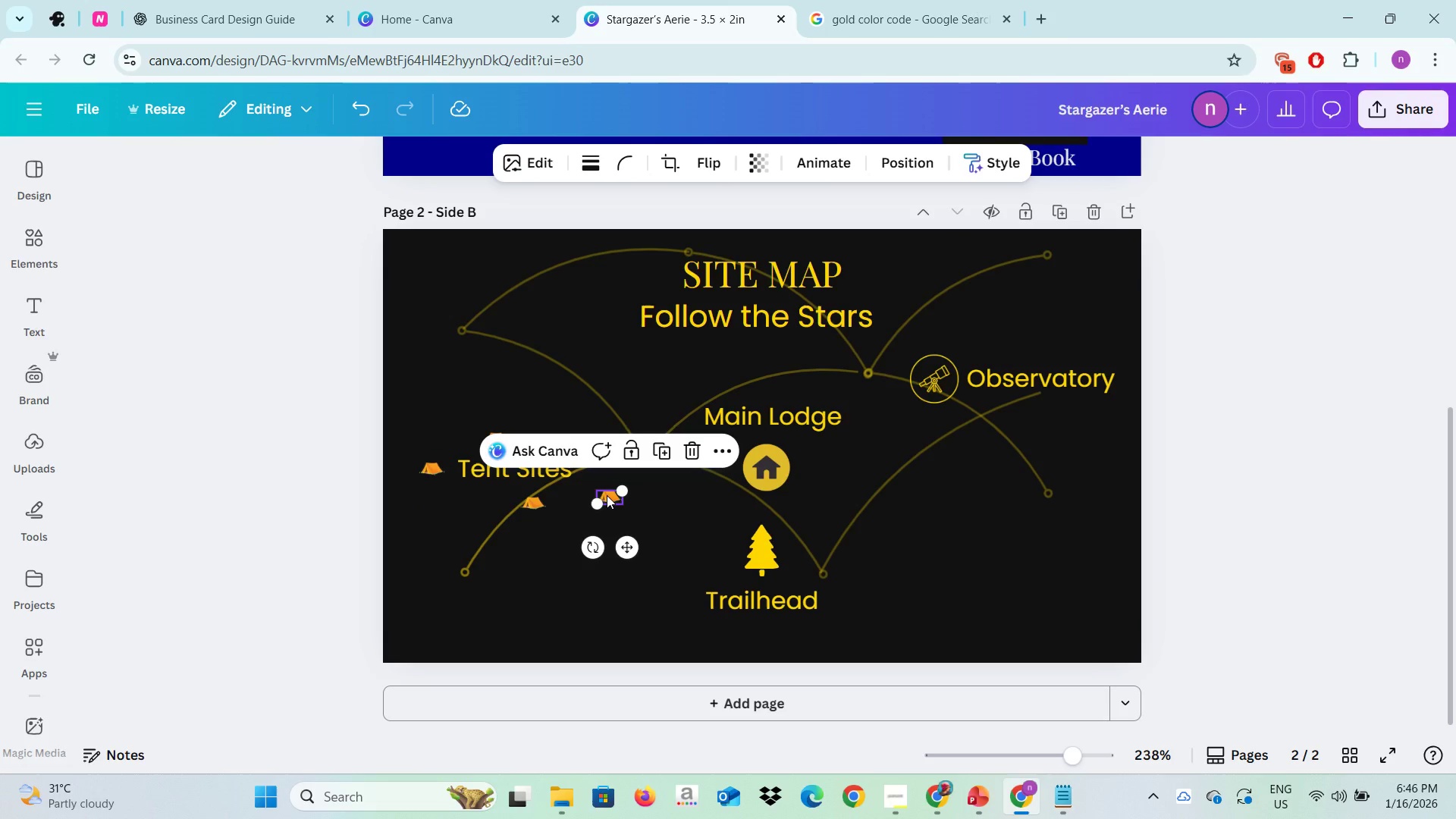 
left_click_drag(start_coordinate=[607, 495], to_coordinate=[498, 483])
 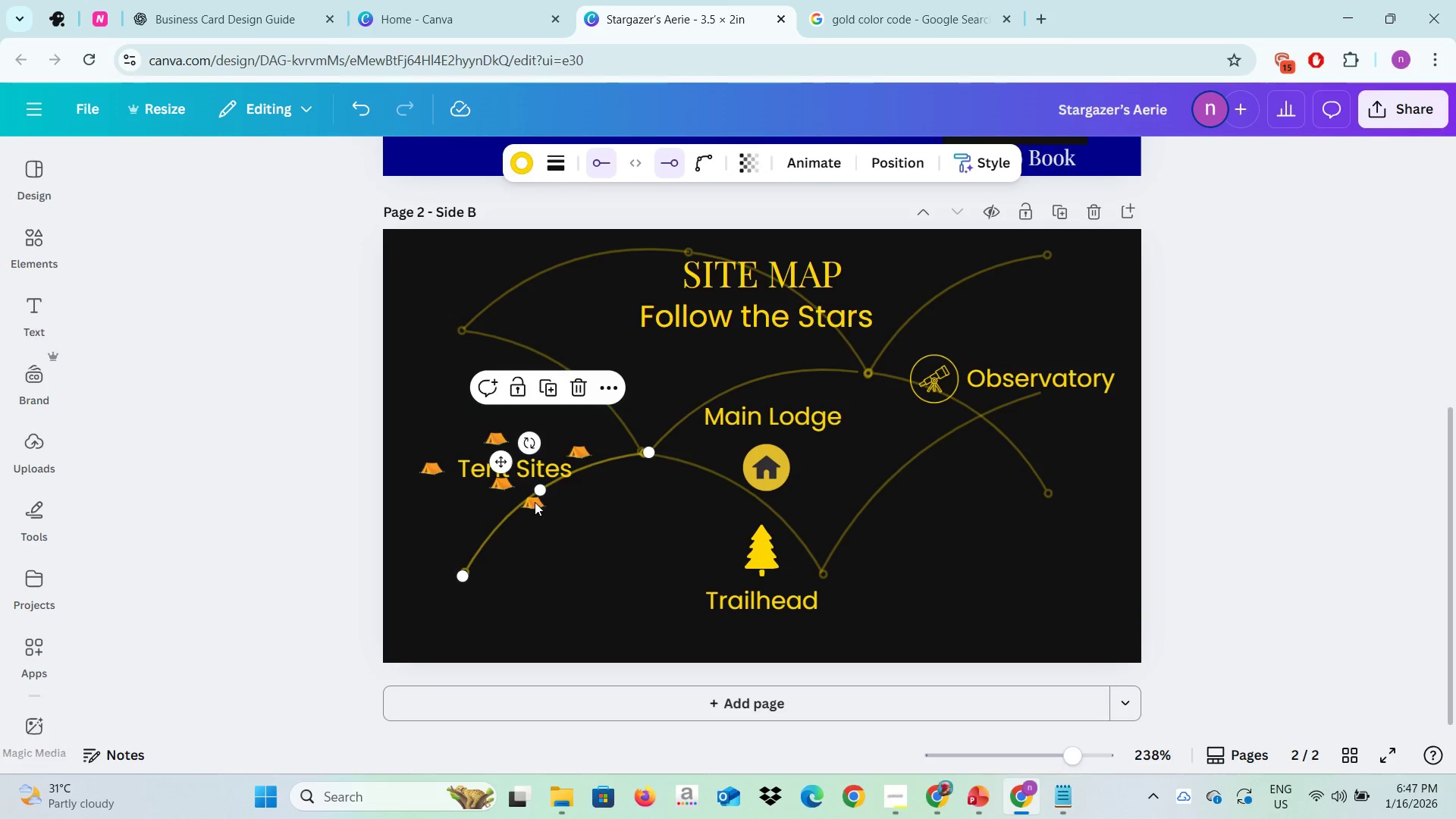 
left_click_drag(start_coordinate=[535, 503], to_coordinate=[549, 496])
 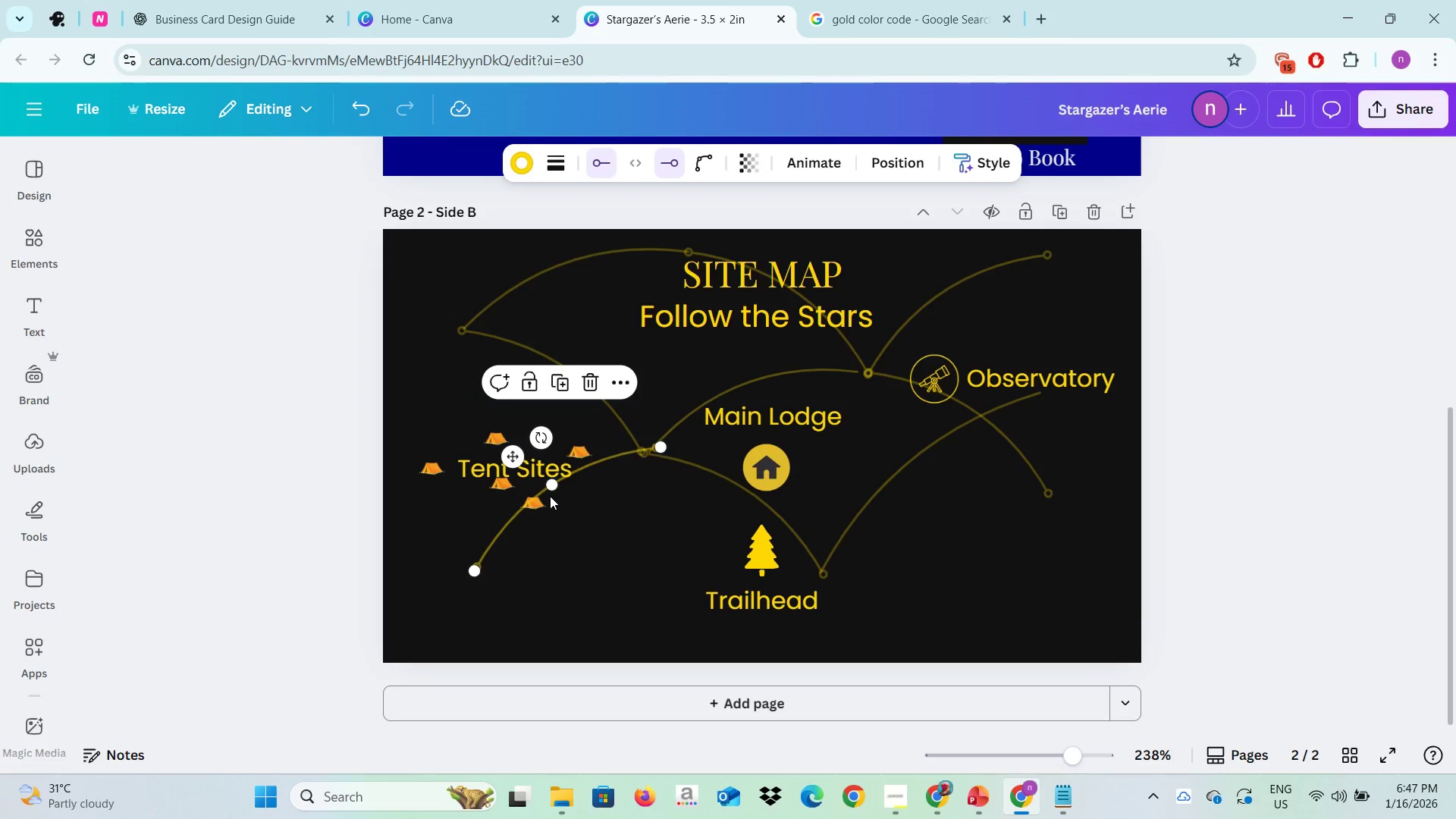 
key(Control+Z)
 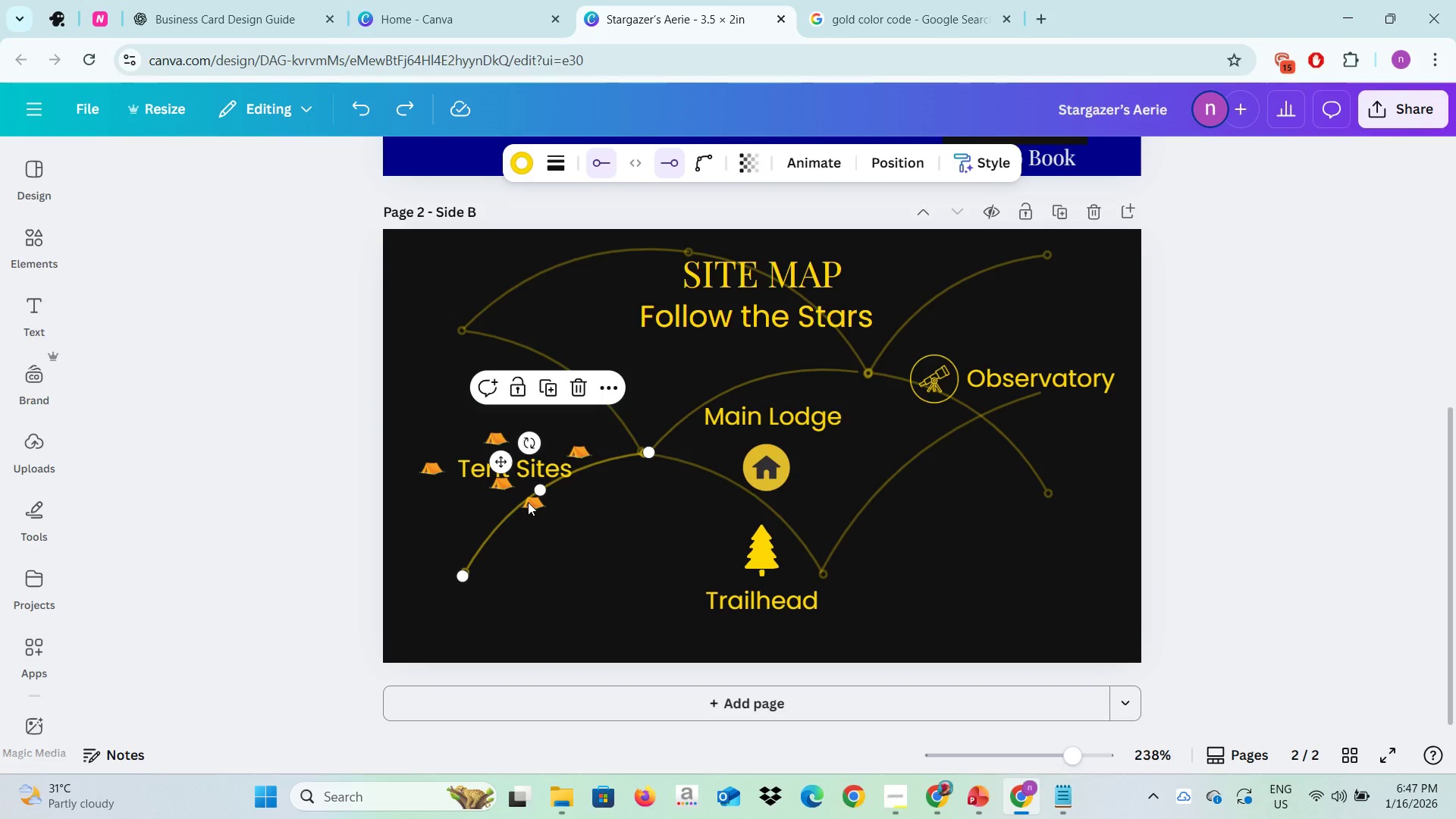 
double_click([528, 502])
 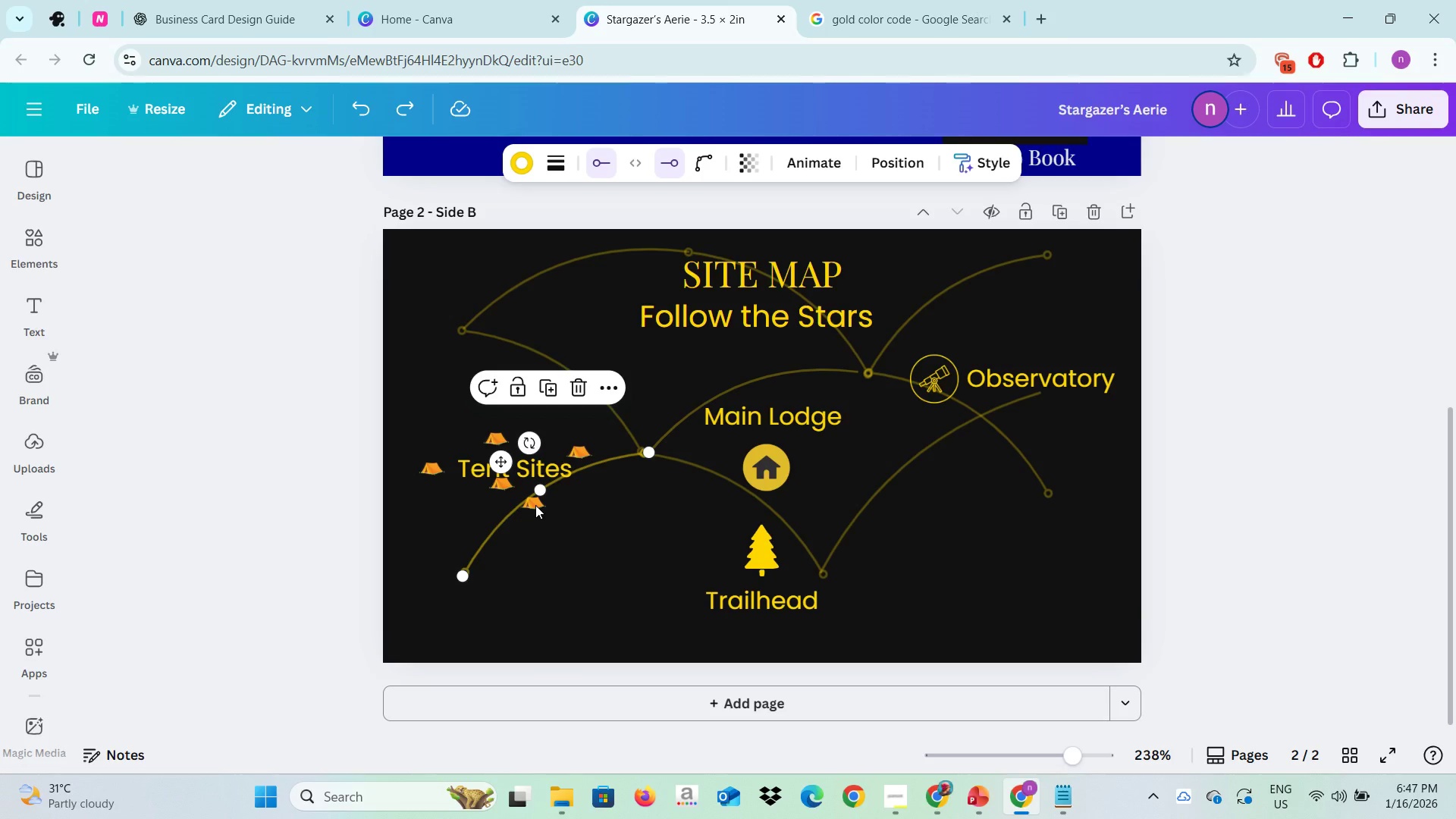 
double_click([535, 505])
 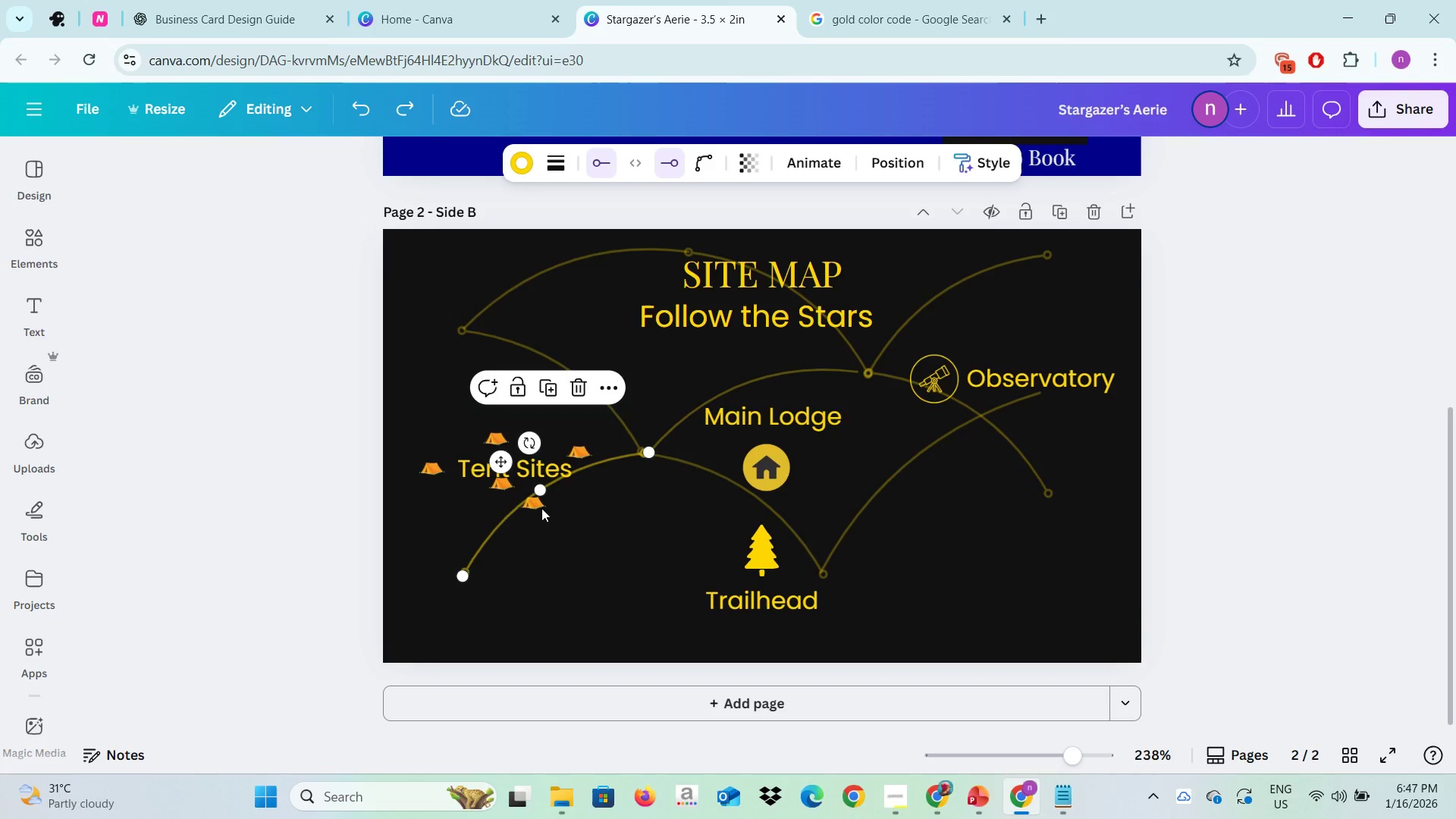 
triple_click([529, 503])
 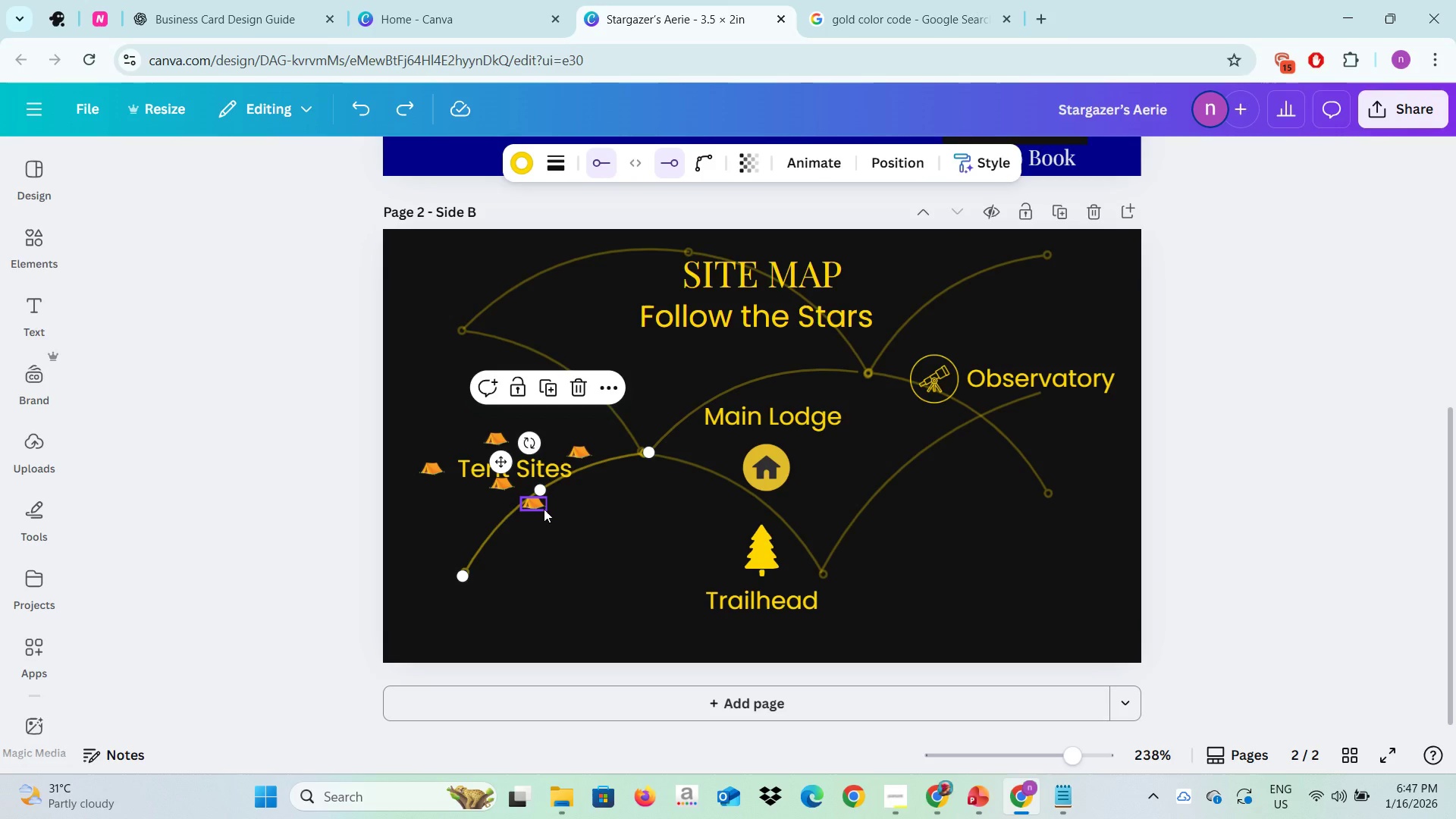 
left_click([544, 509])
 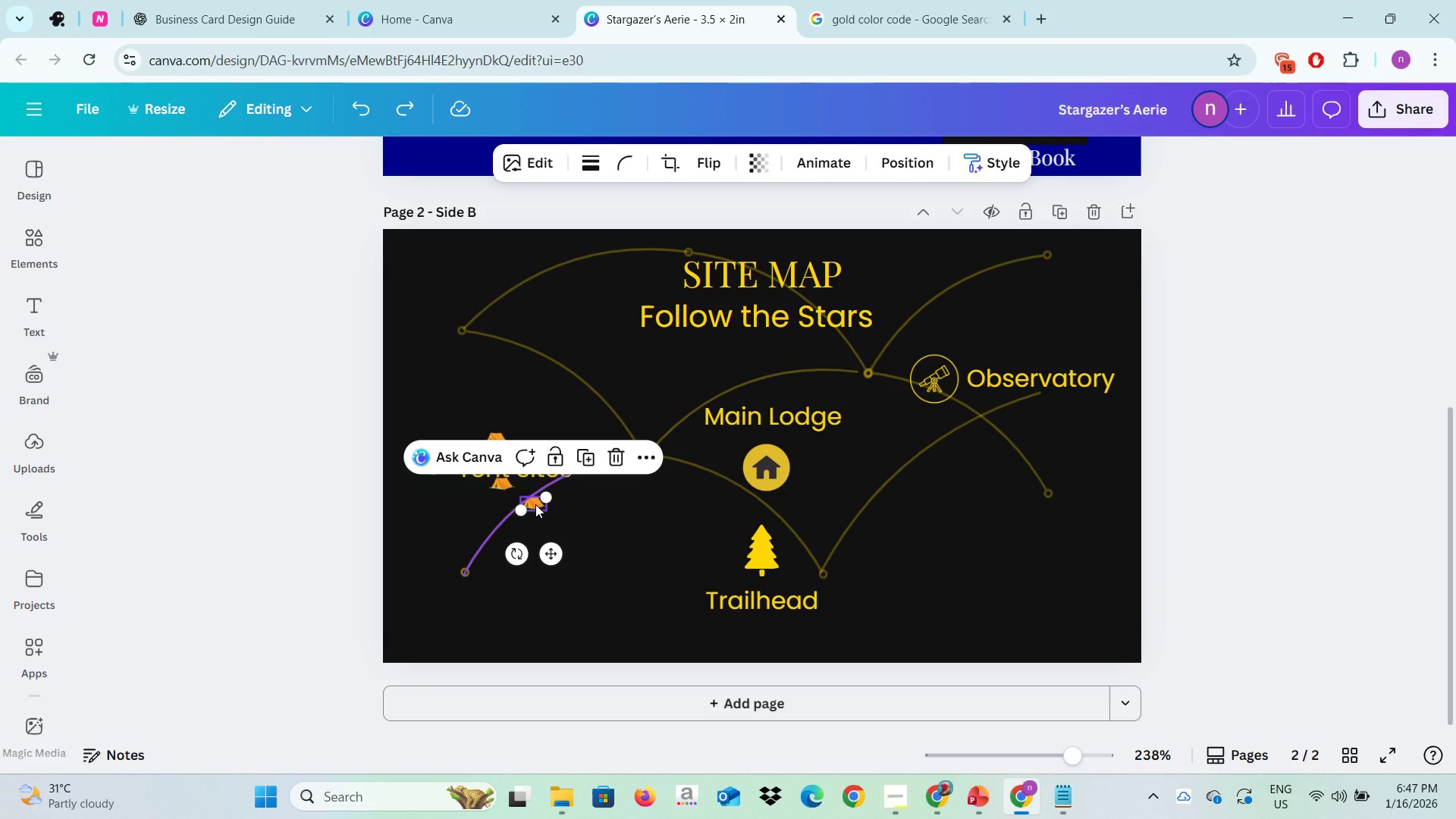 
left_click_drag(start_coordinate=[535, 504], to_coordinate=[554, 497])
 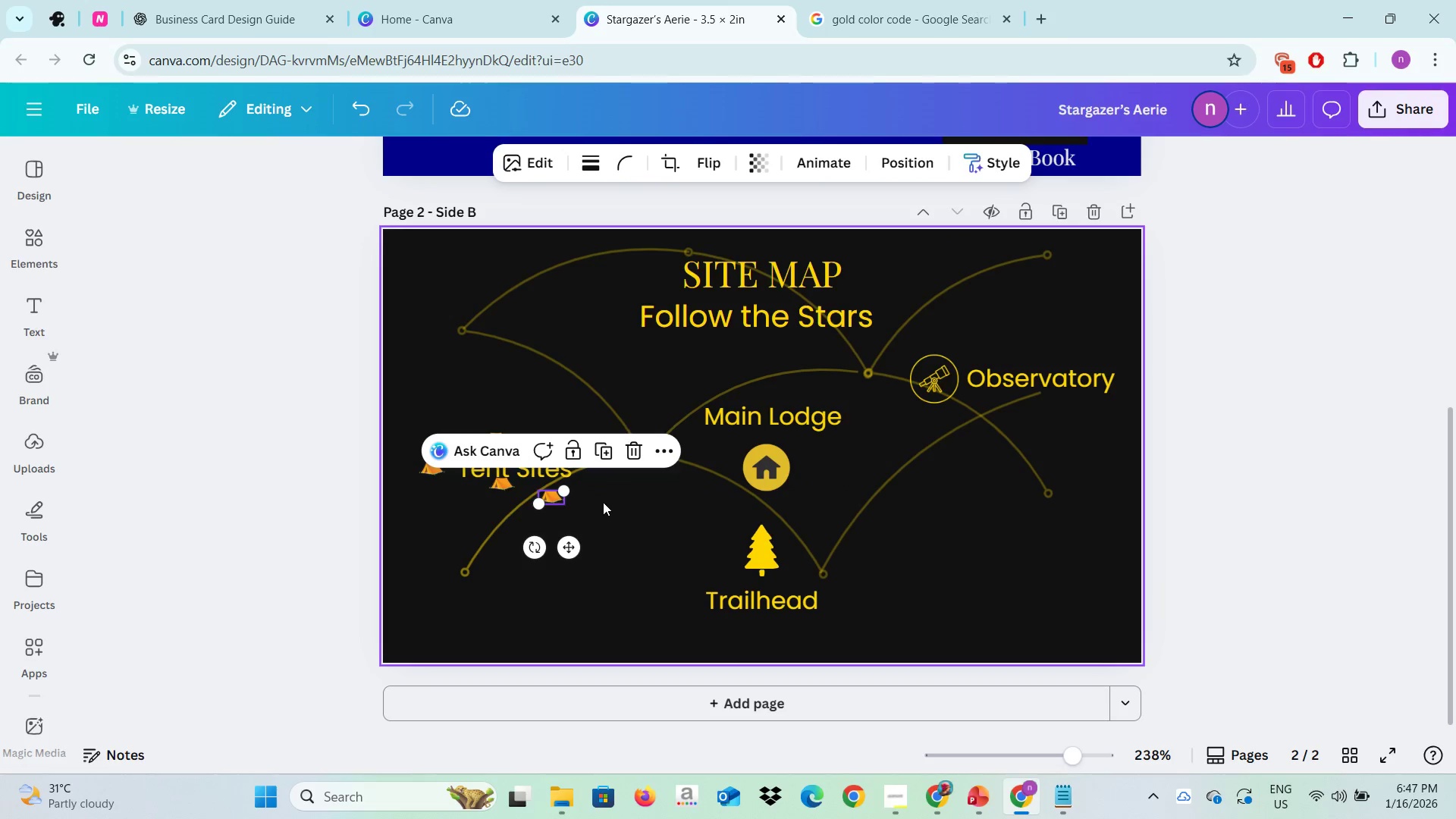 
left_click([603, 502])
 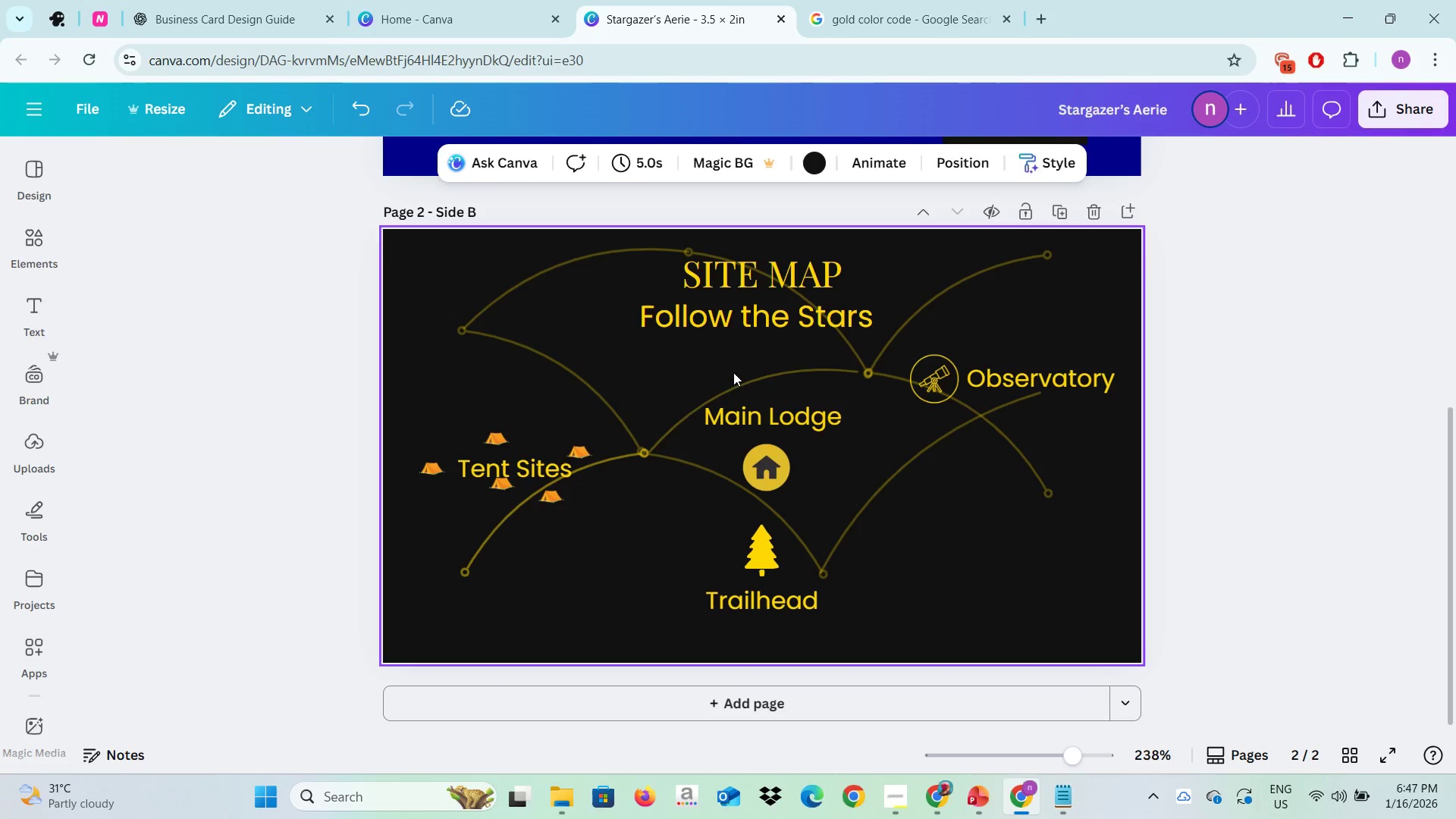 
wait(5.45)
 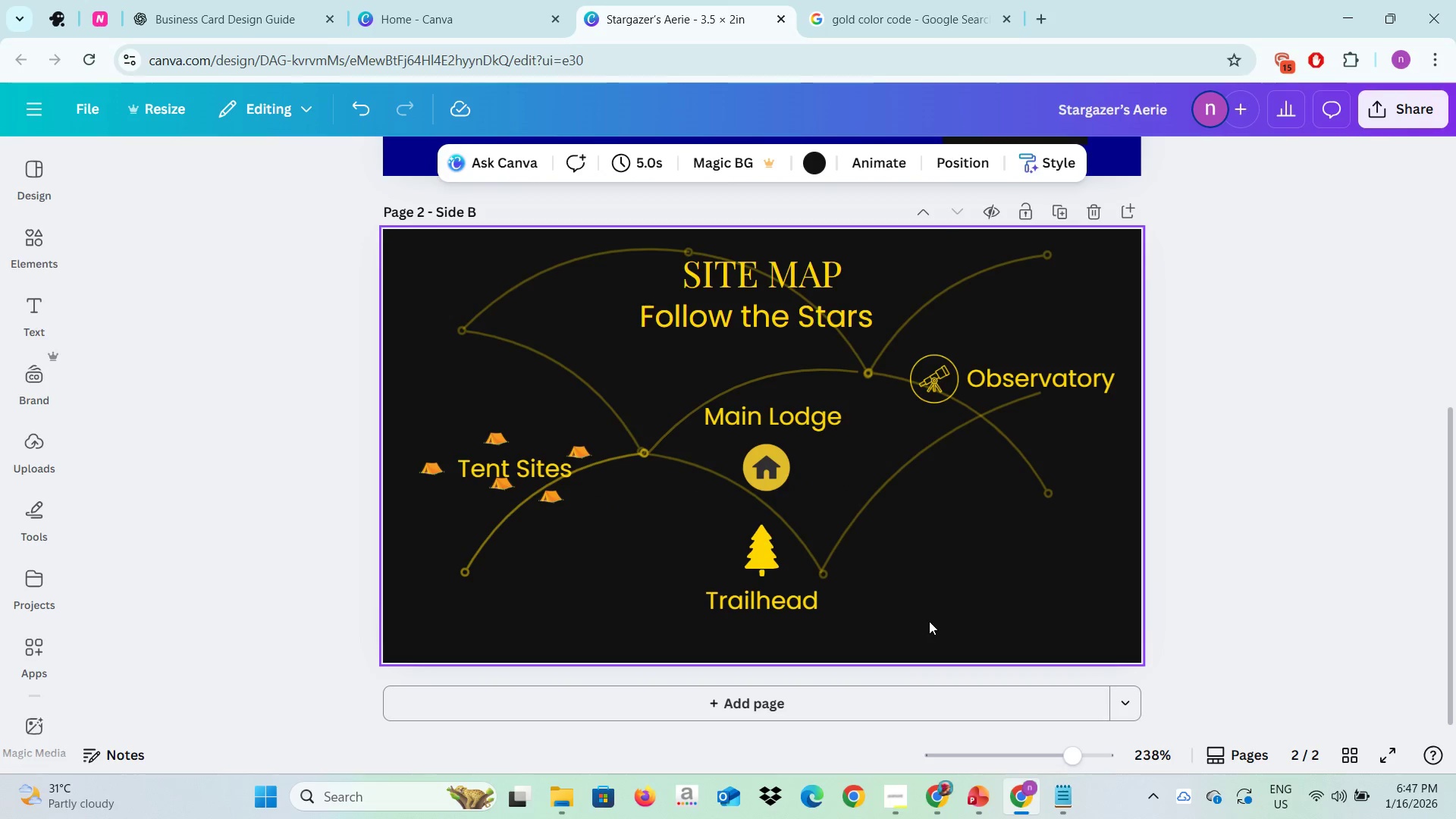 
left_click([215, 0])
 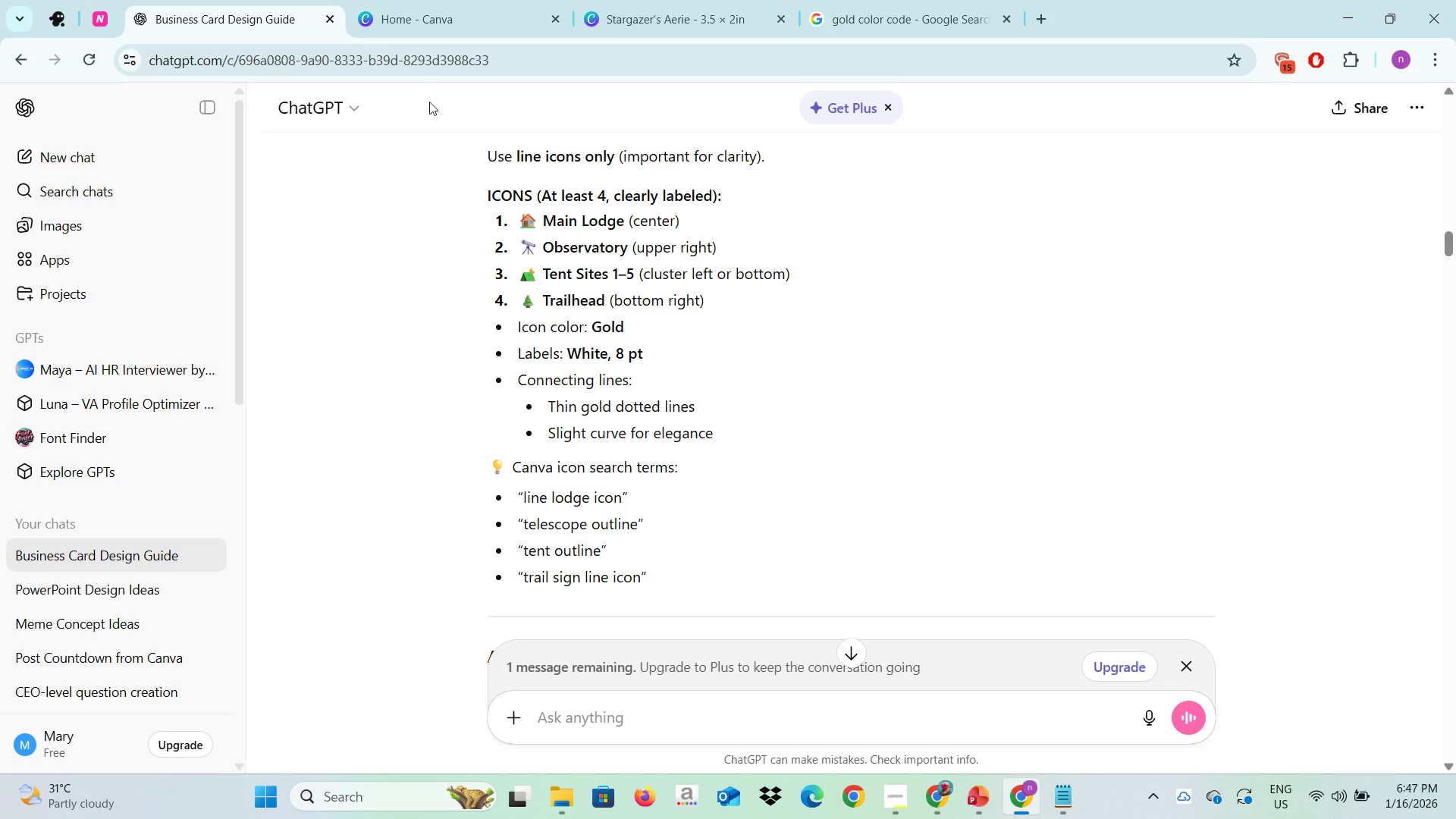 
key(Alt+AltLeft)
 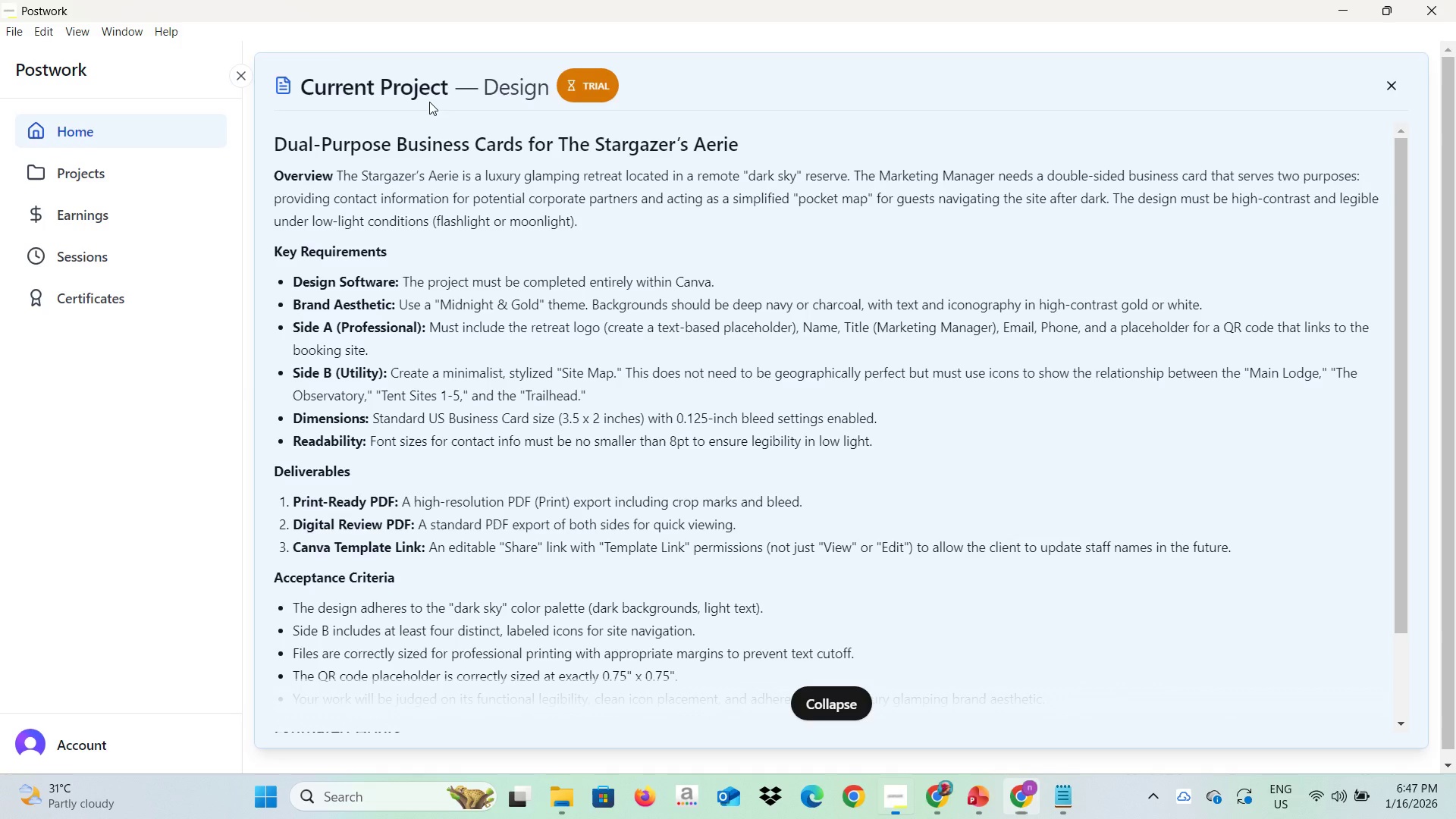 
key(Alt+Tab)